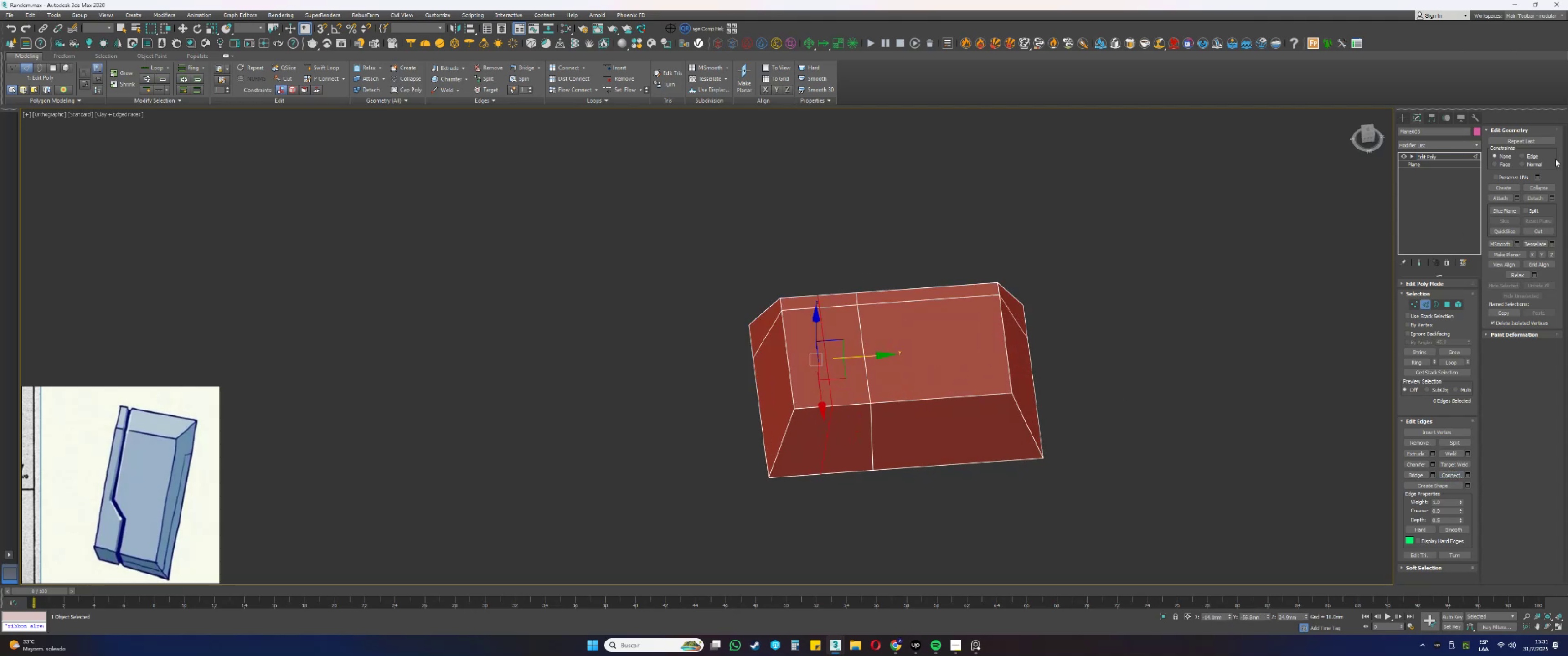 
left_click([1538, 155])
 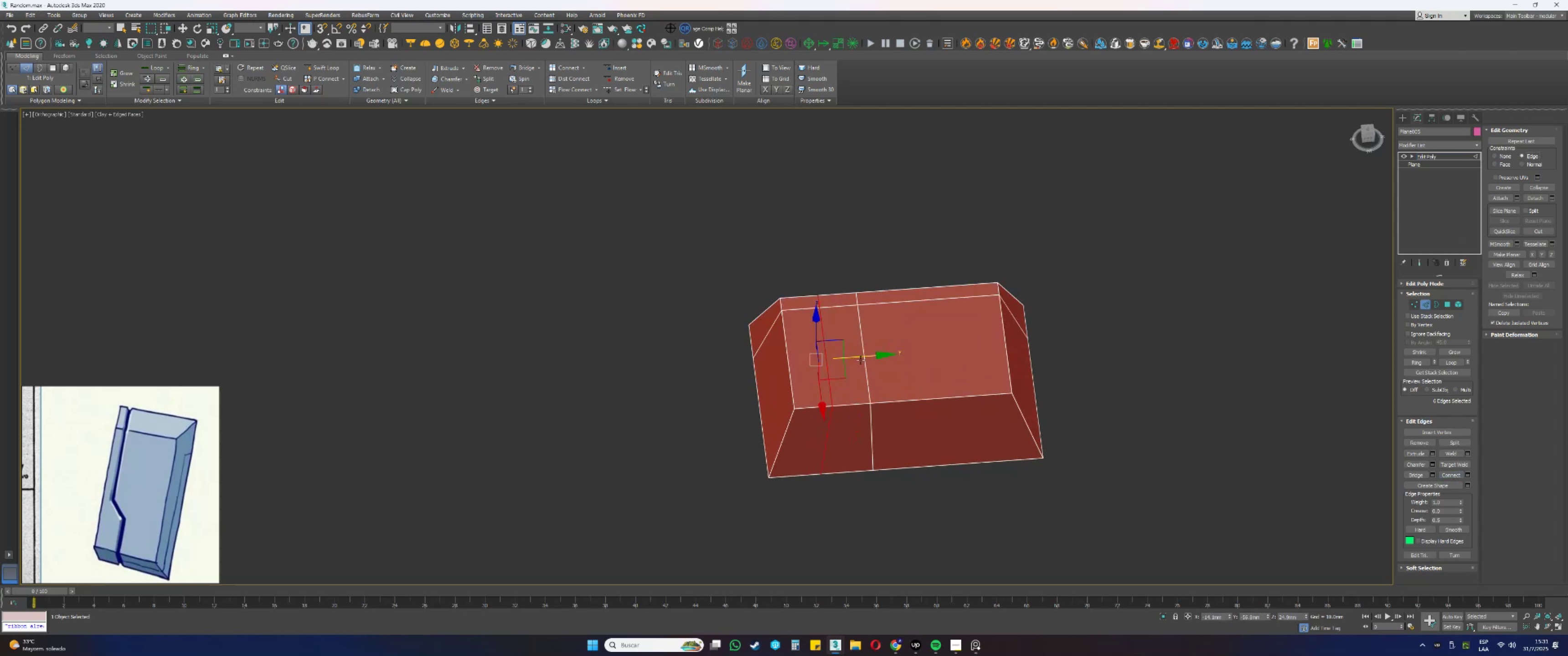 
left_click_drag(start_coordinate=[859, 357], to_coordinate=[1042, 342])
 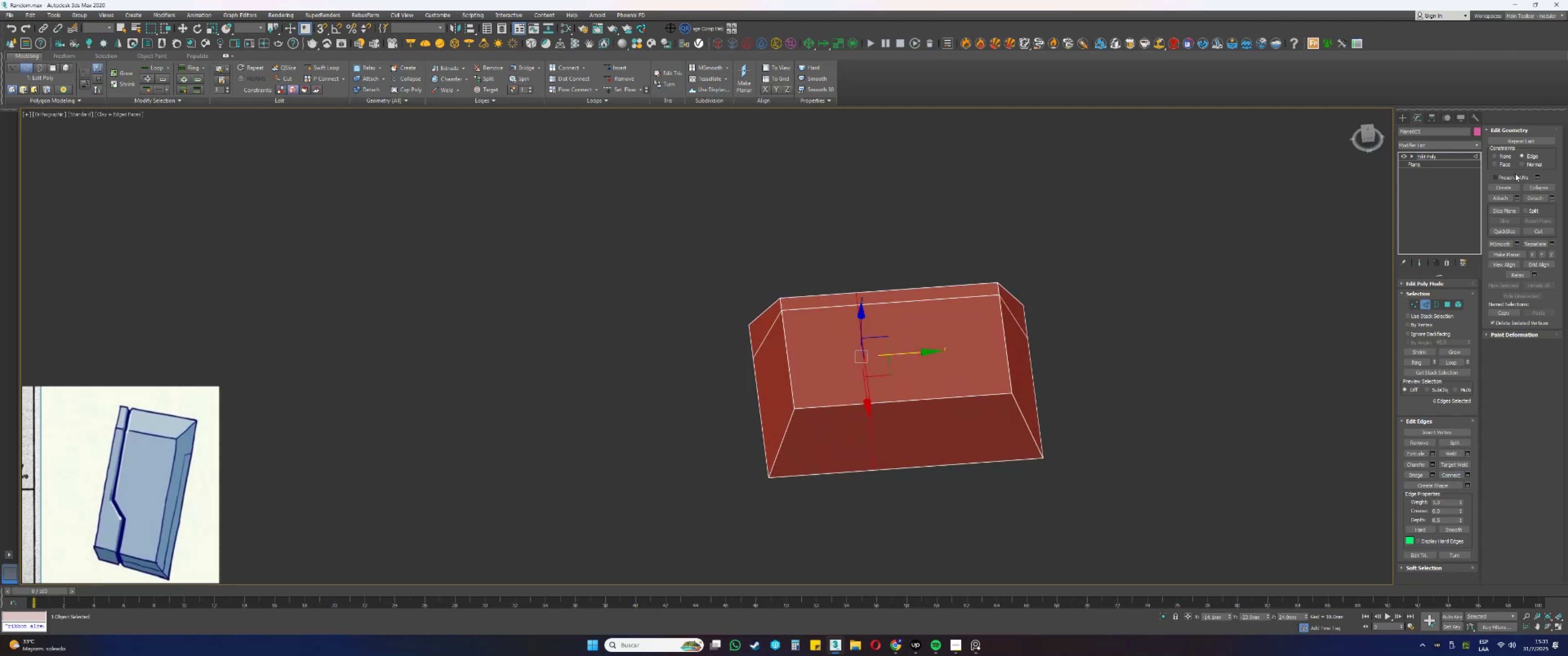 
left_click([1499, 155])
 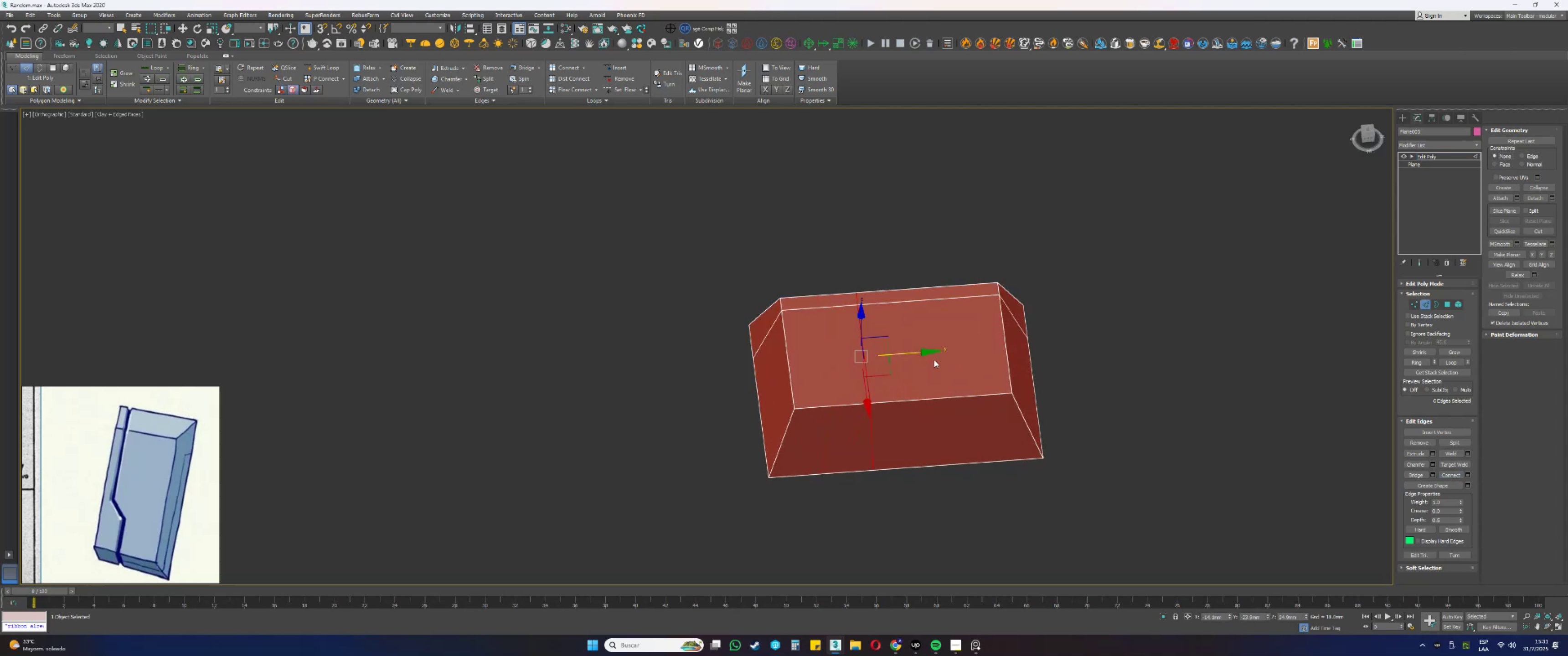 
left_click_drag(start_coordinate=[918, 352], to_coordinate=[883, 351])
 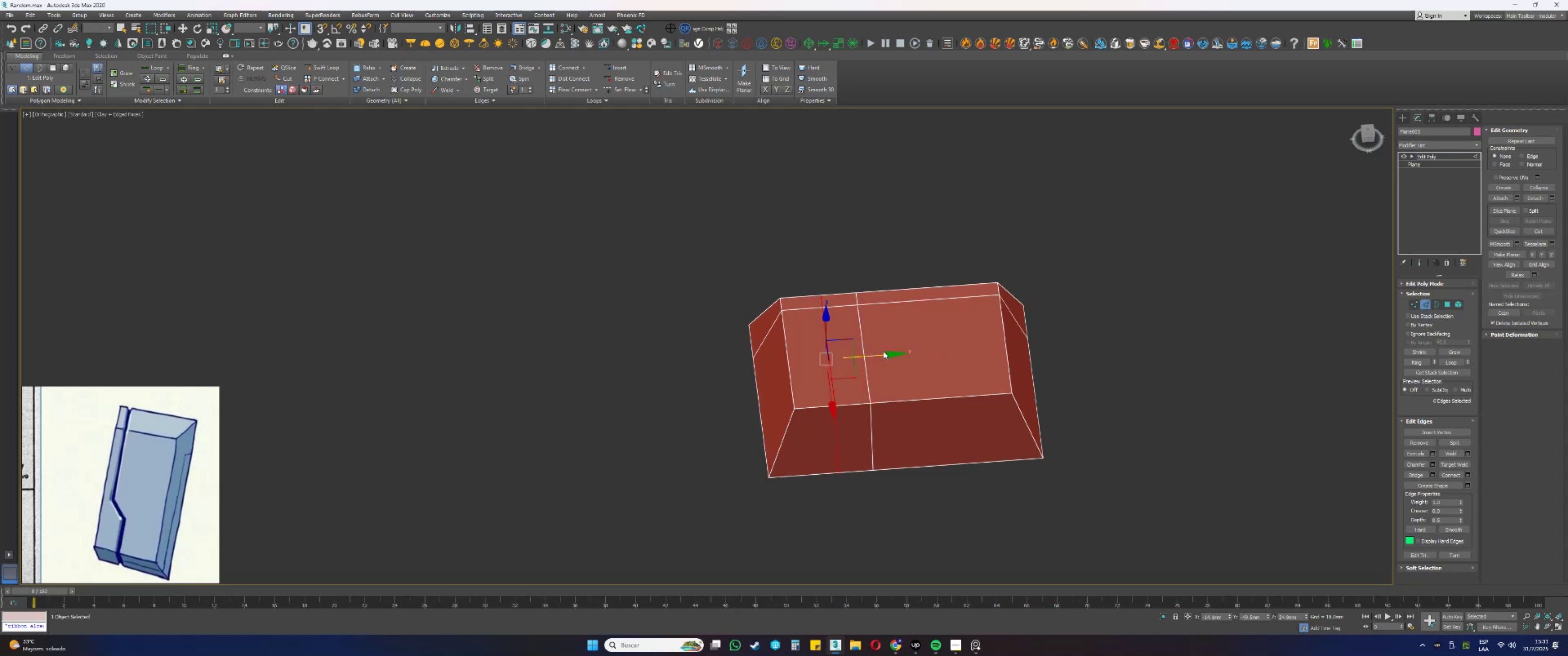 
key(Alt+AltLeft)
 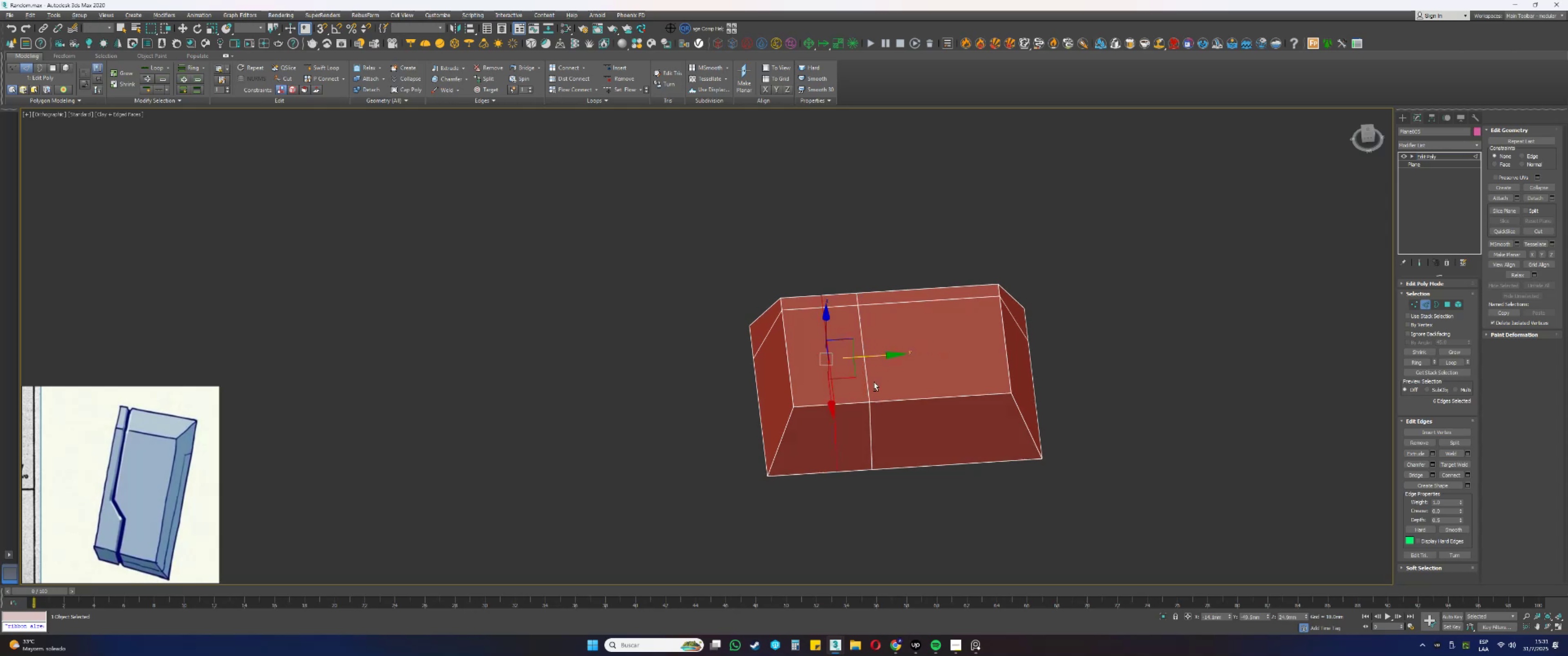 
key(1)
 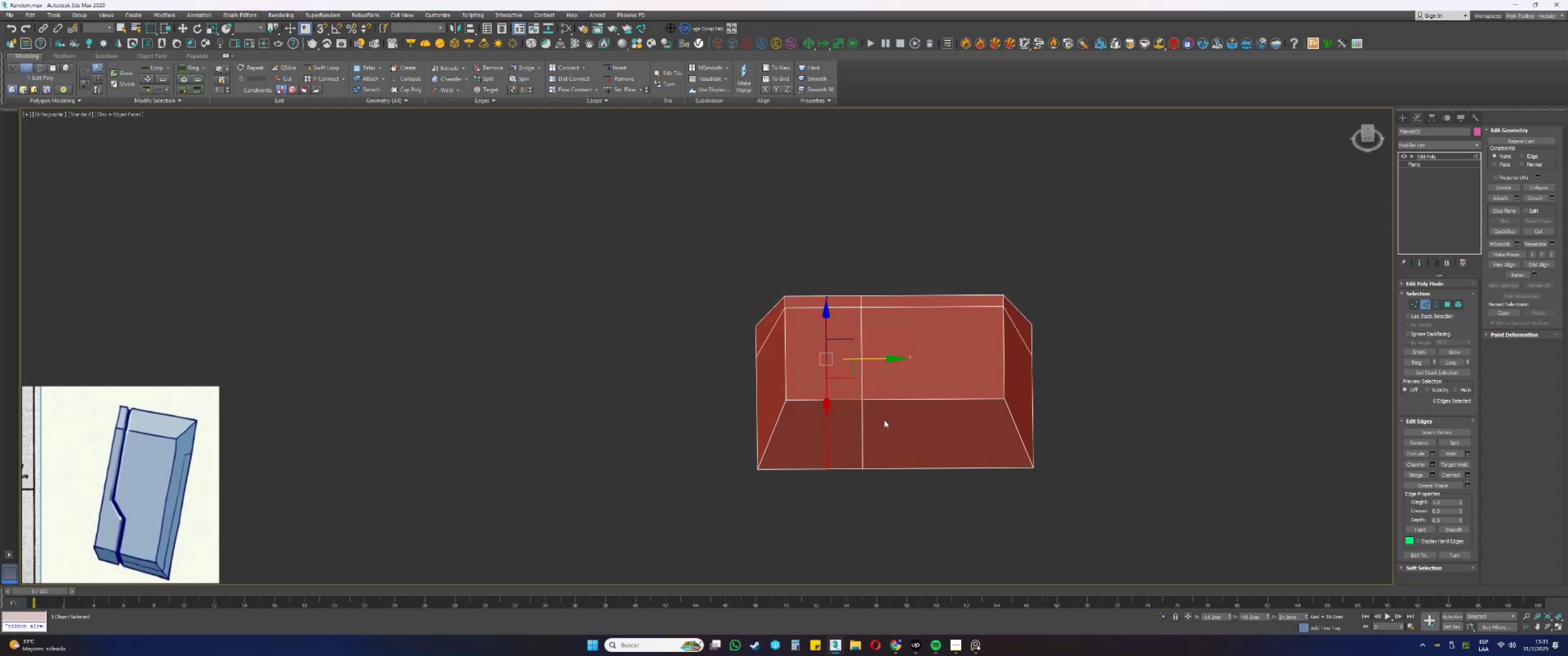 
left_click_drag(start_coordinate=[902, 550], to_coordinate=[802, 255])
 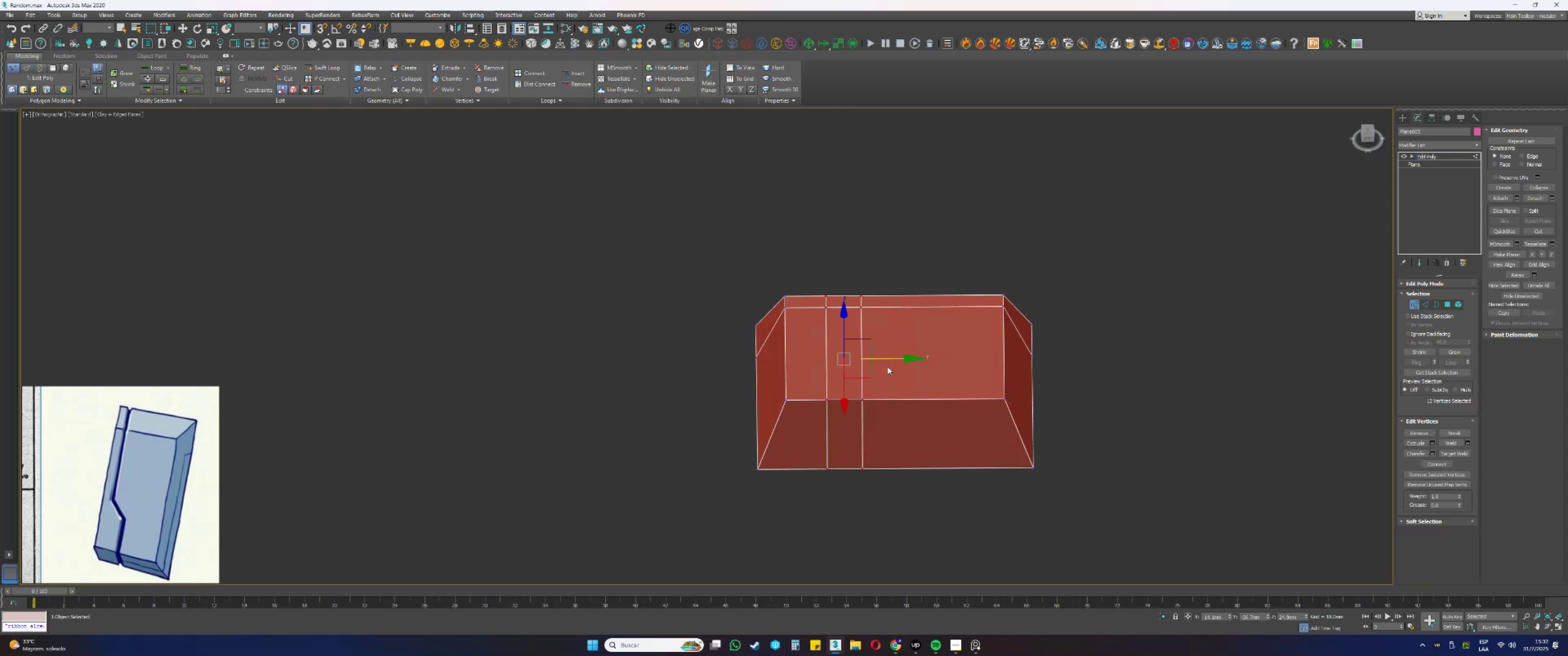 
left_click_drag(start_coordinate=[888, 358], to_coordinate=[899, 359])
 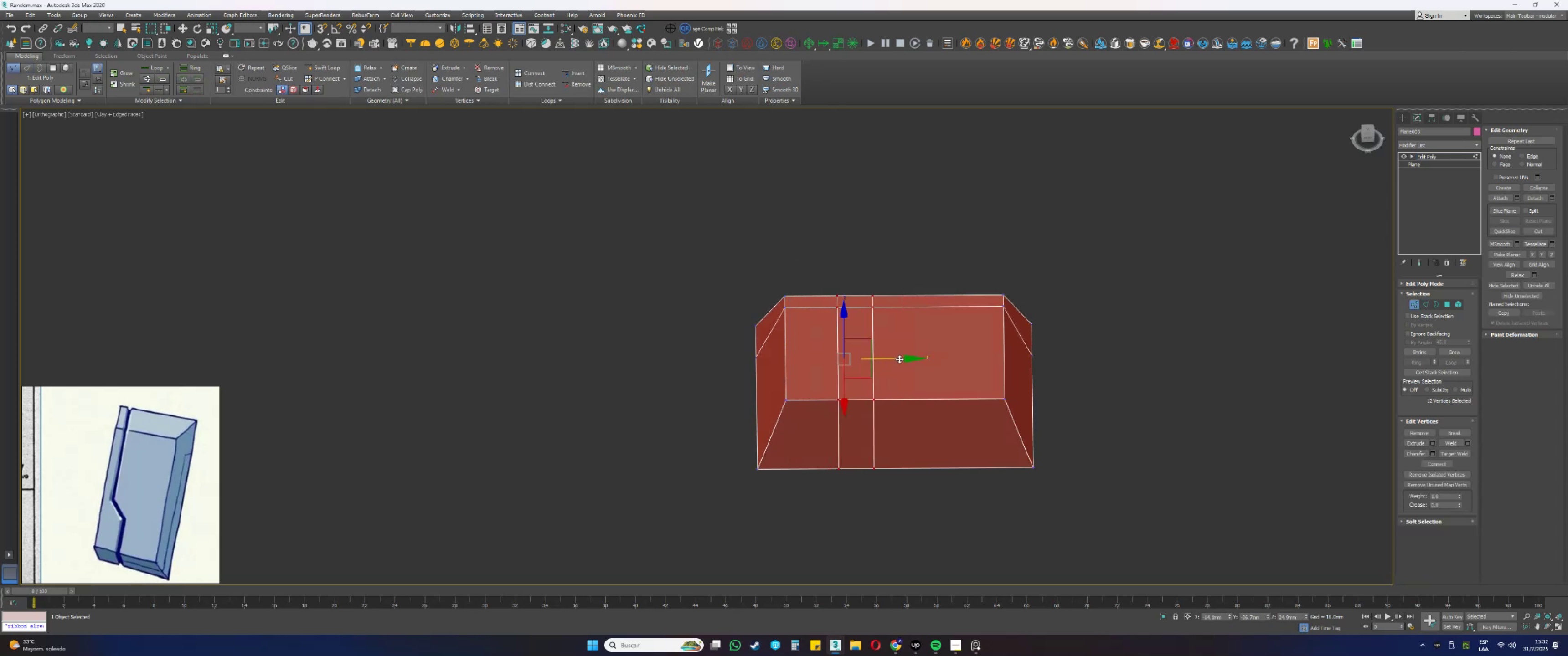 
hold_key(key=AltLeft, duration=1.01)
 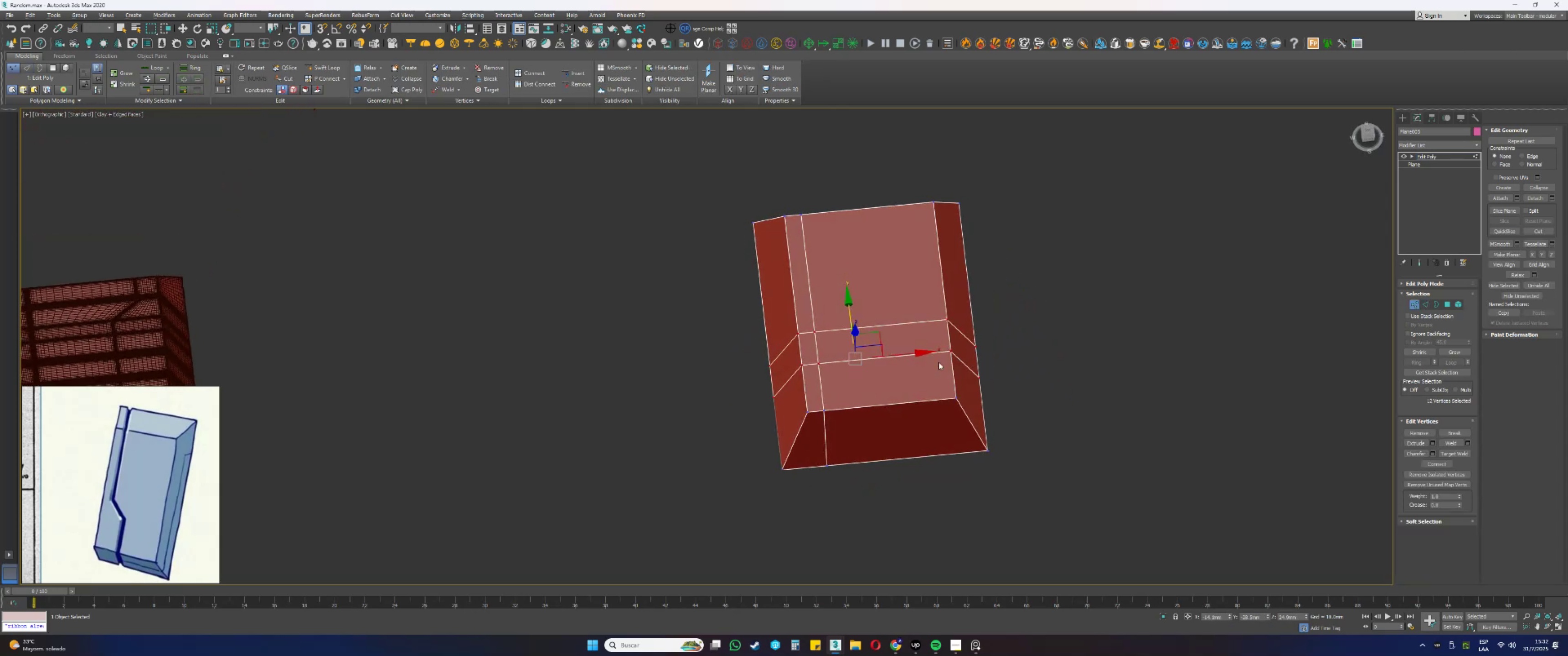 
key(Alt+AltLeft)
 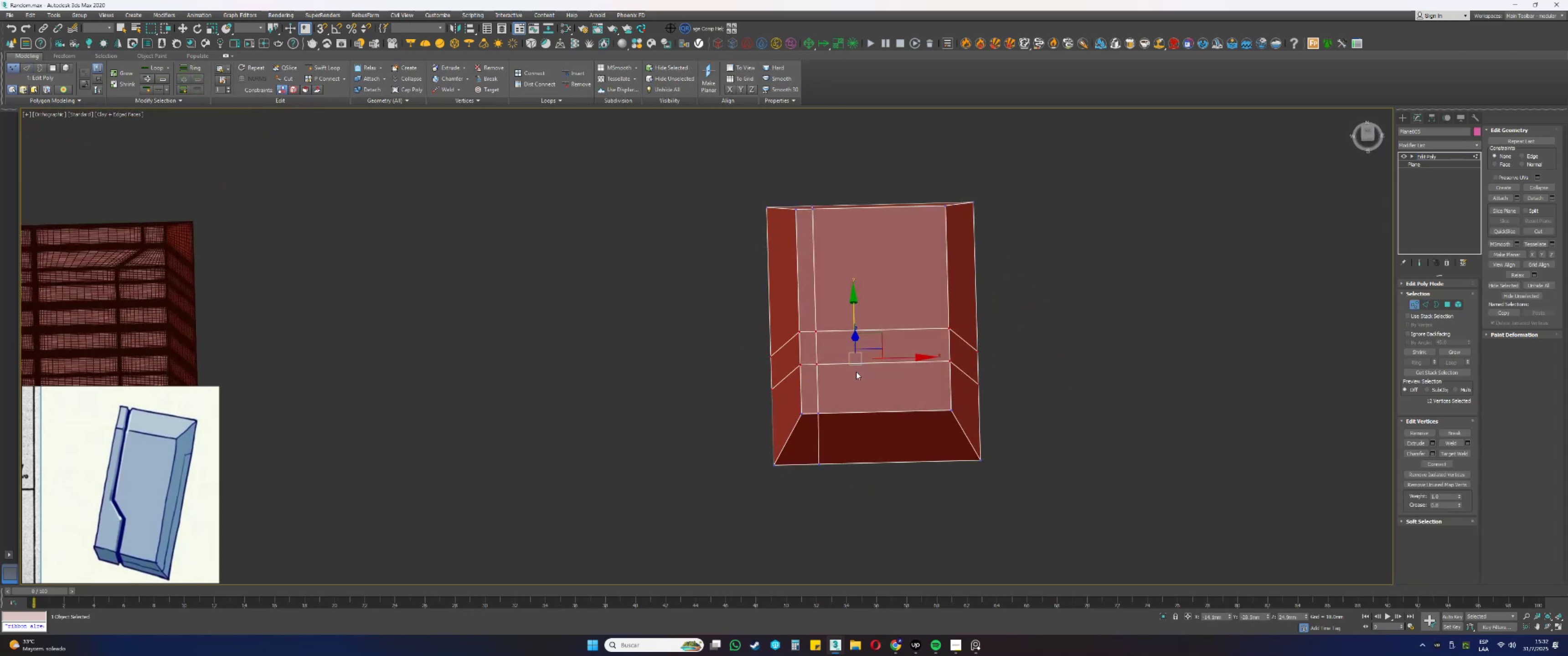 
type(tz[F3][F3])
 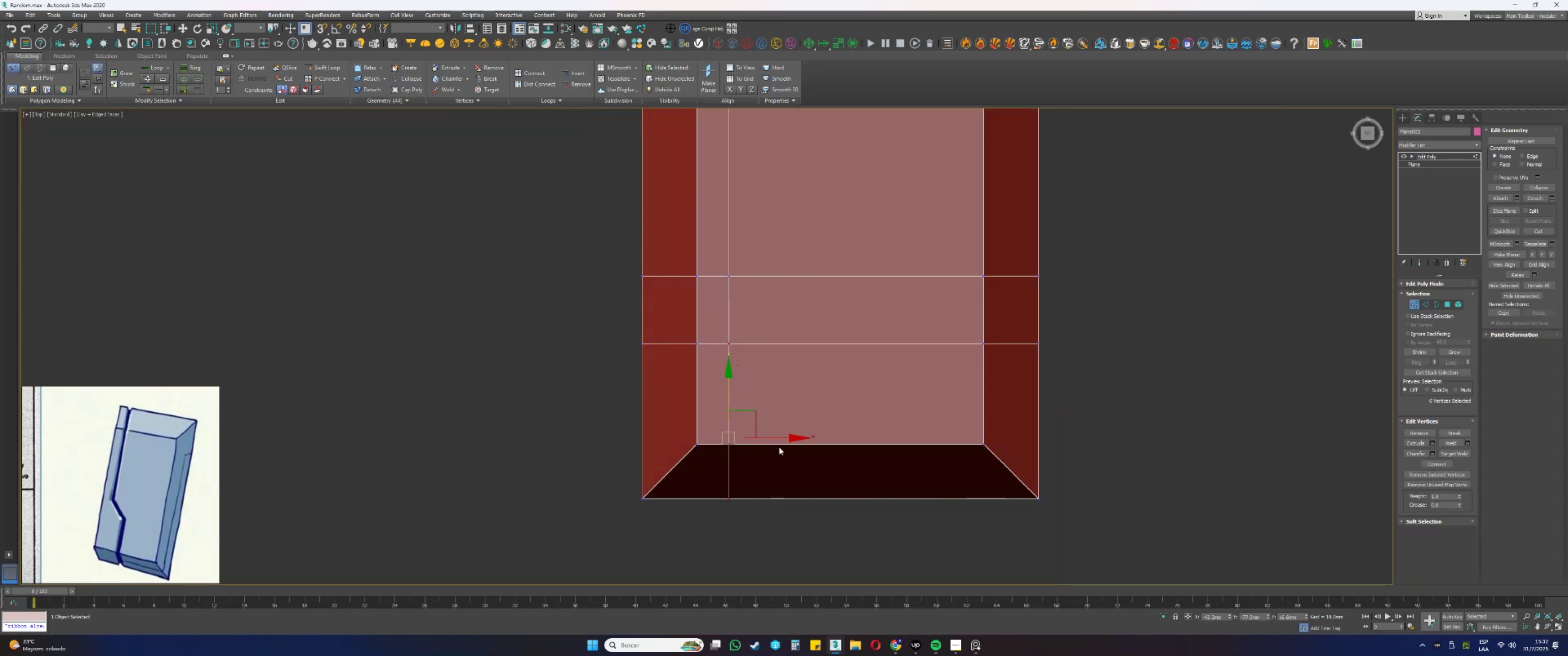 
scroll: coordinate [848, 365], scroll_direction: down, amount: 4.0
 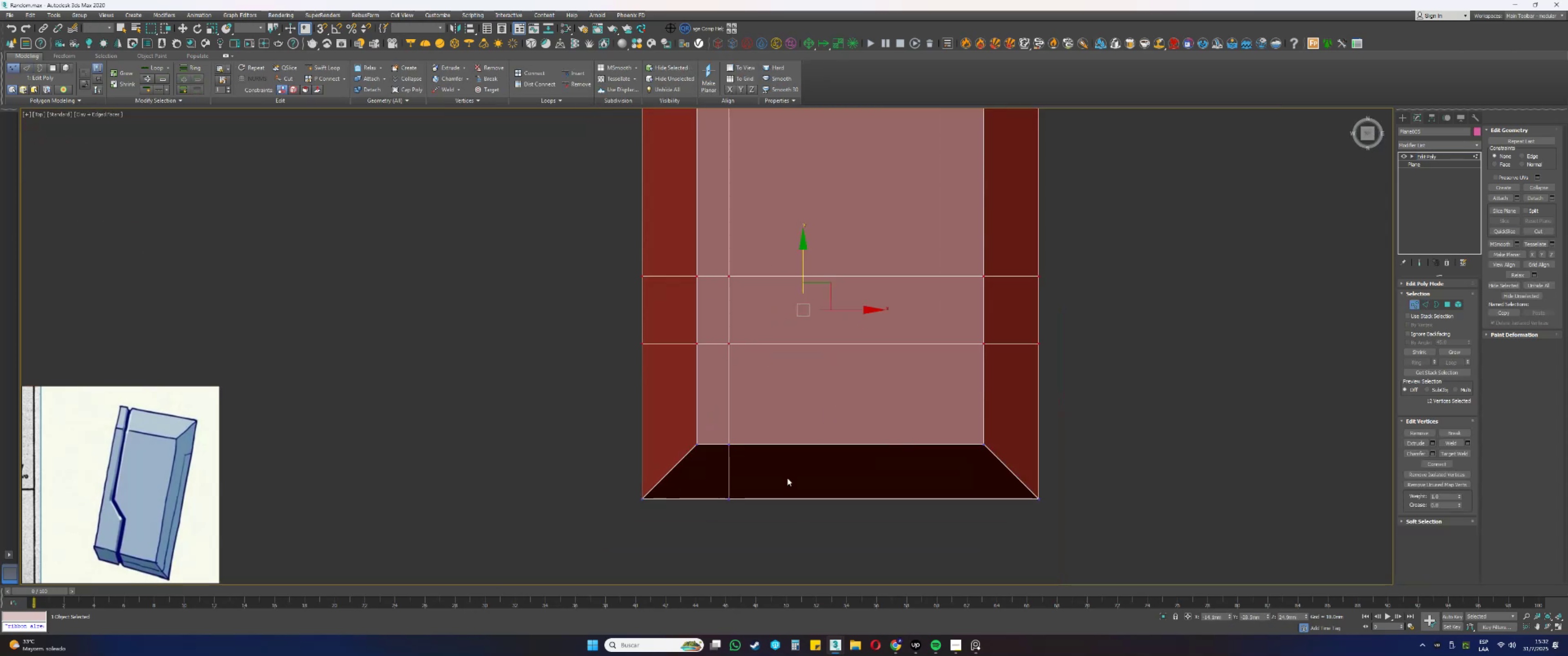 
left_click_drag(start_coordinate=[759, 540], to_coordinate=[719, 327])
 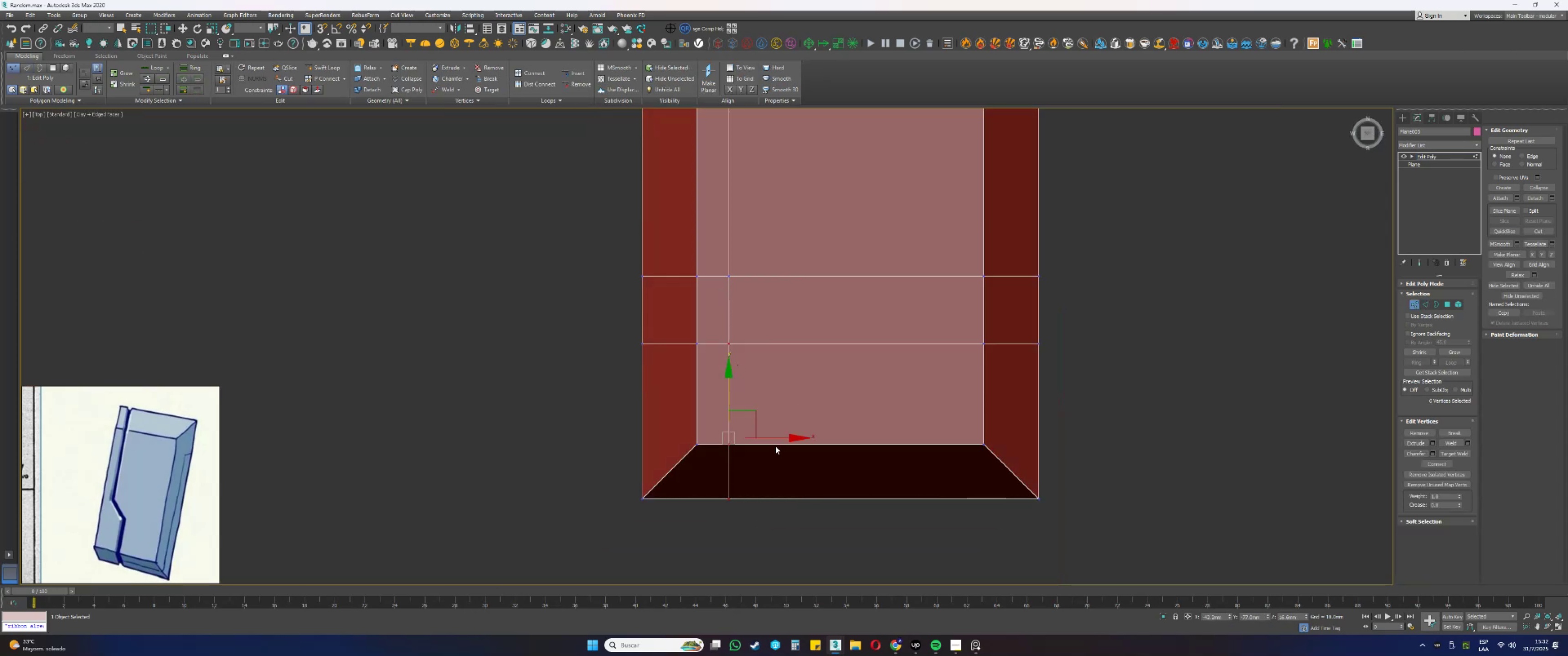 
left_click_drag(start_coordinate=[771, 439], to_coordinate=[825, 436])
 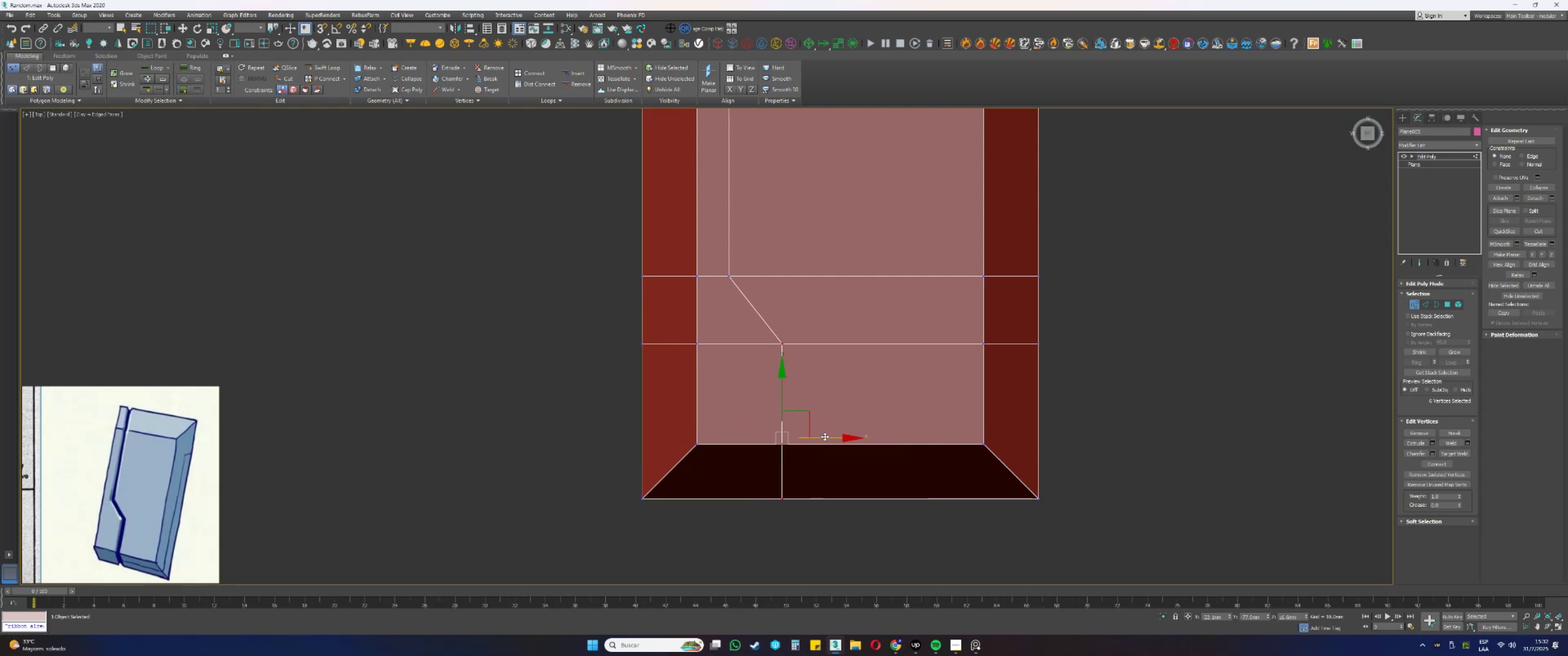 
scroll: coordinate [830, 426], scroll_direction: down, amount: 2.0
 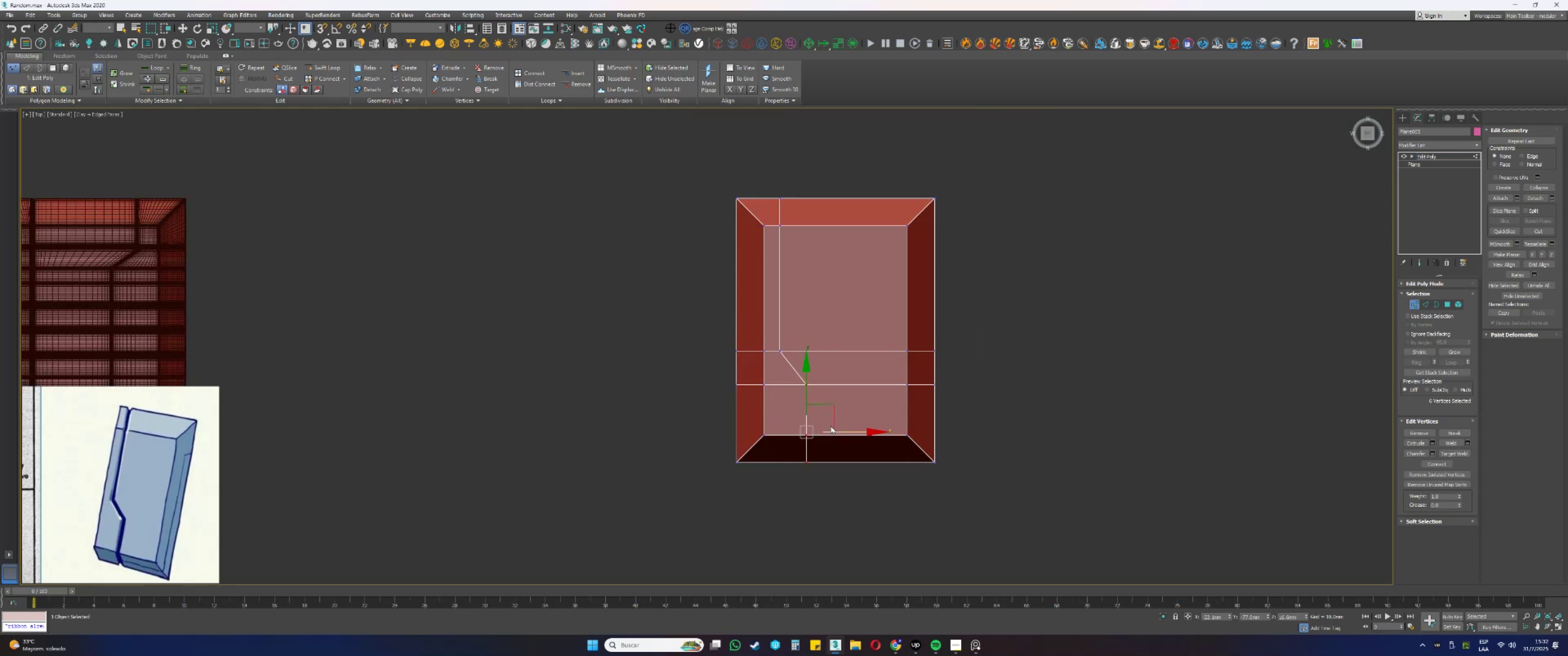 
scroll: coordinate [810, 351], scroll_direction: up, amount: 1.0
 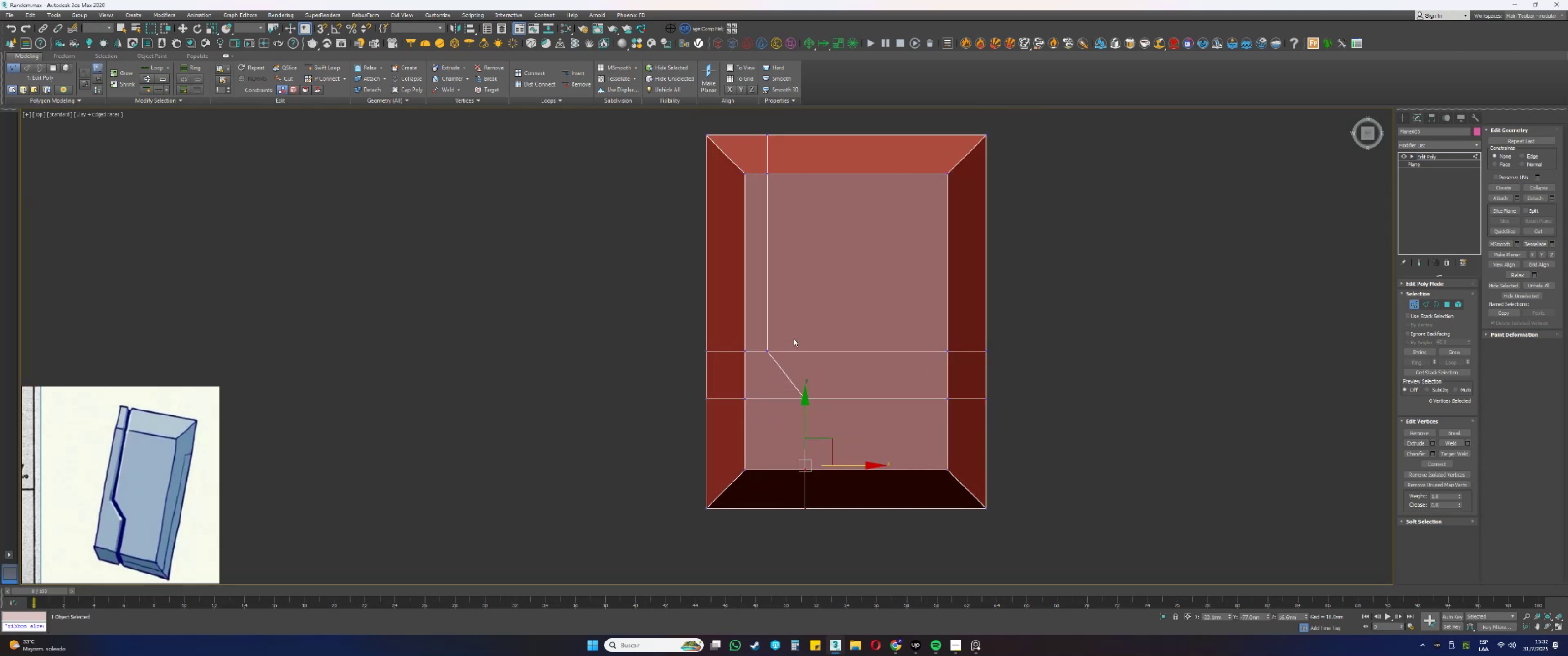 
key(2)
 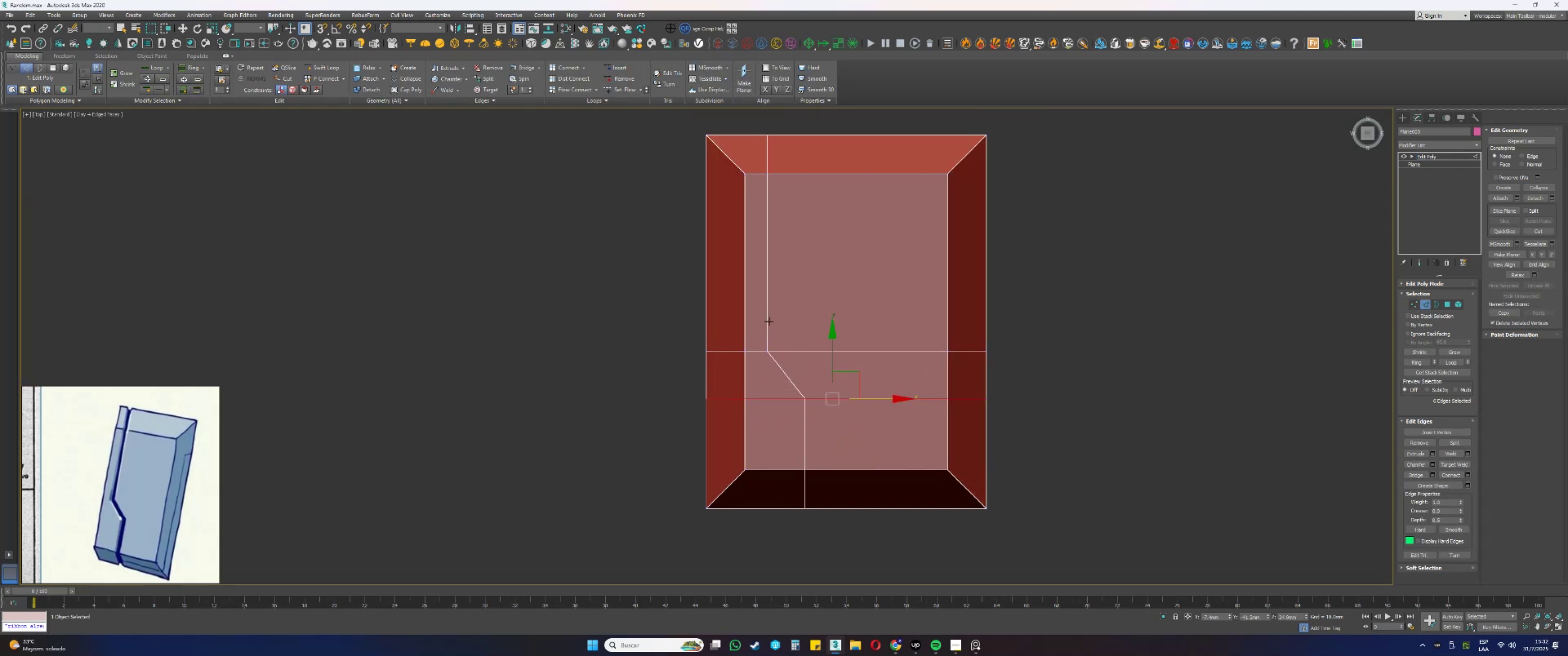 
double_click([769, 321])
 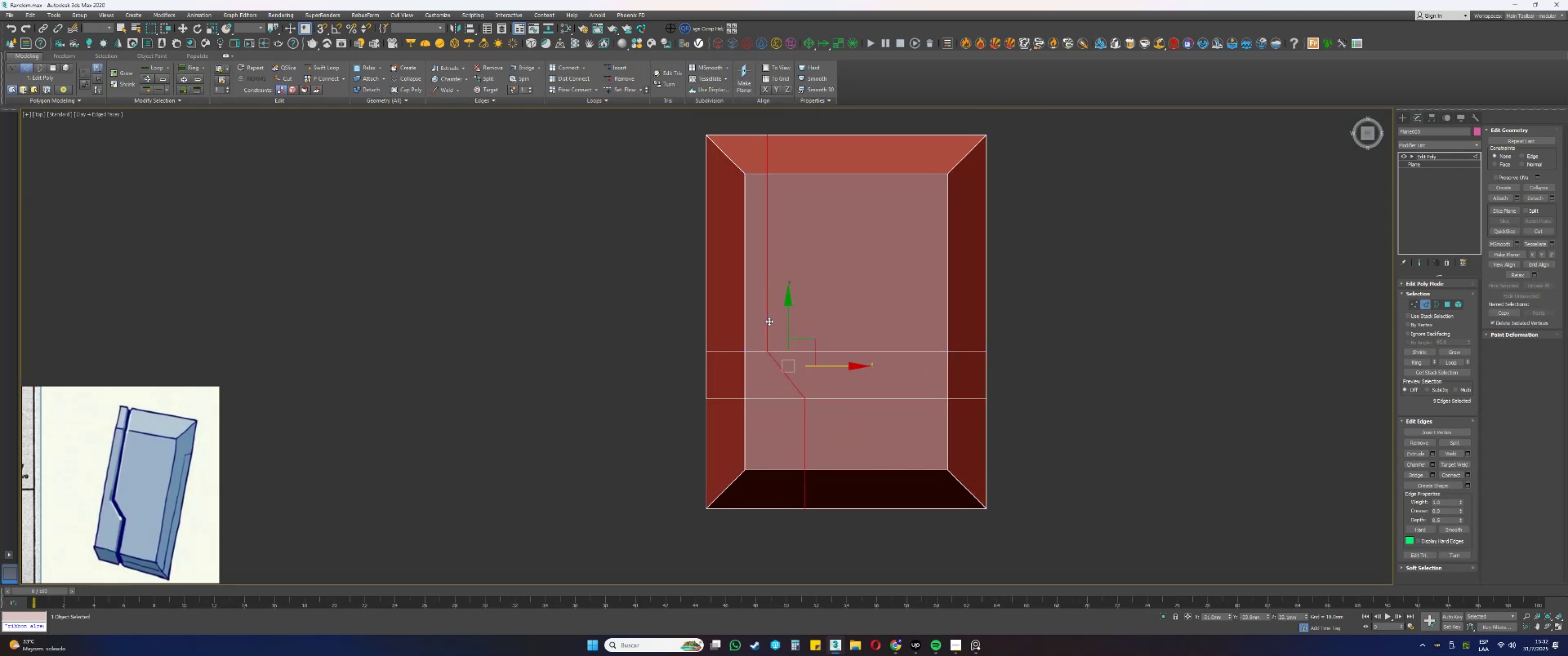 
hold_key(key=AltLeft, duration=0.51)
 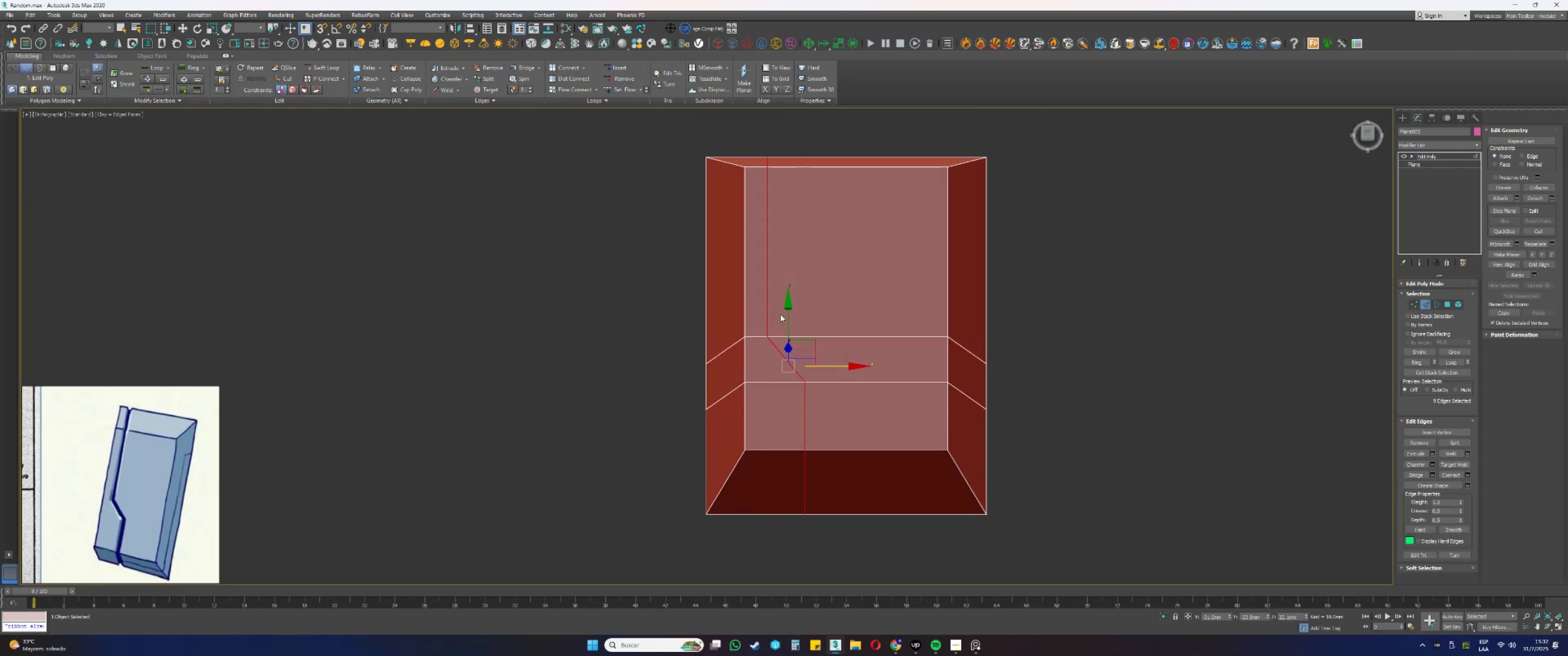 
hold_key(key=AltLeft, duration=0.38)
 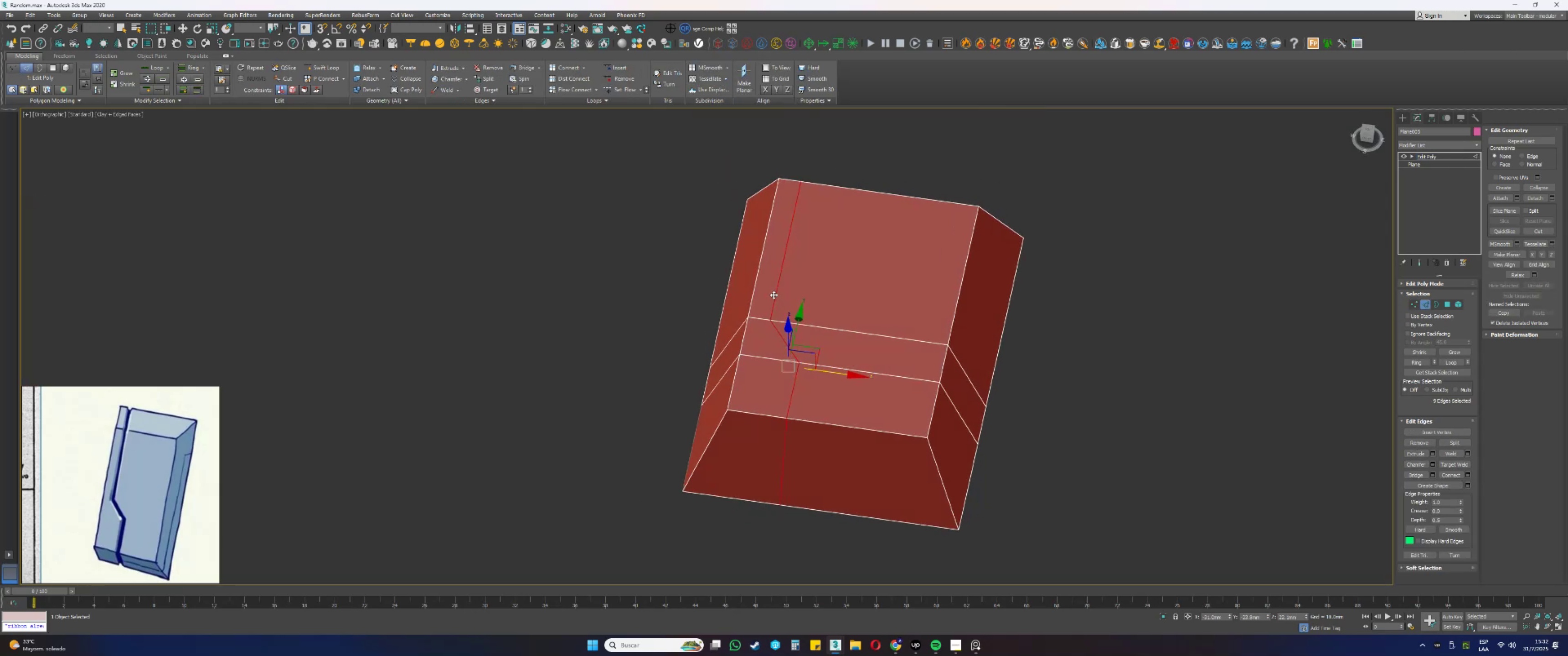 
scroll: coordinate [774, 294], scroll_direction: up, amount: 1.0
 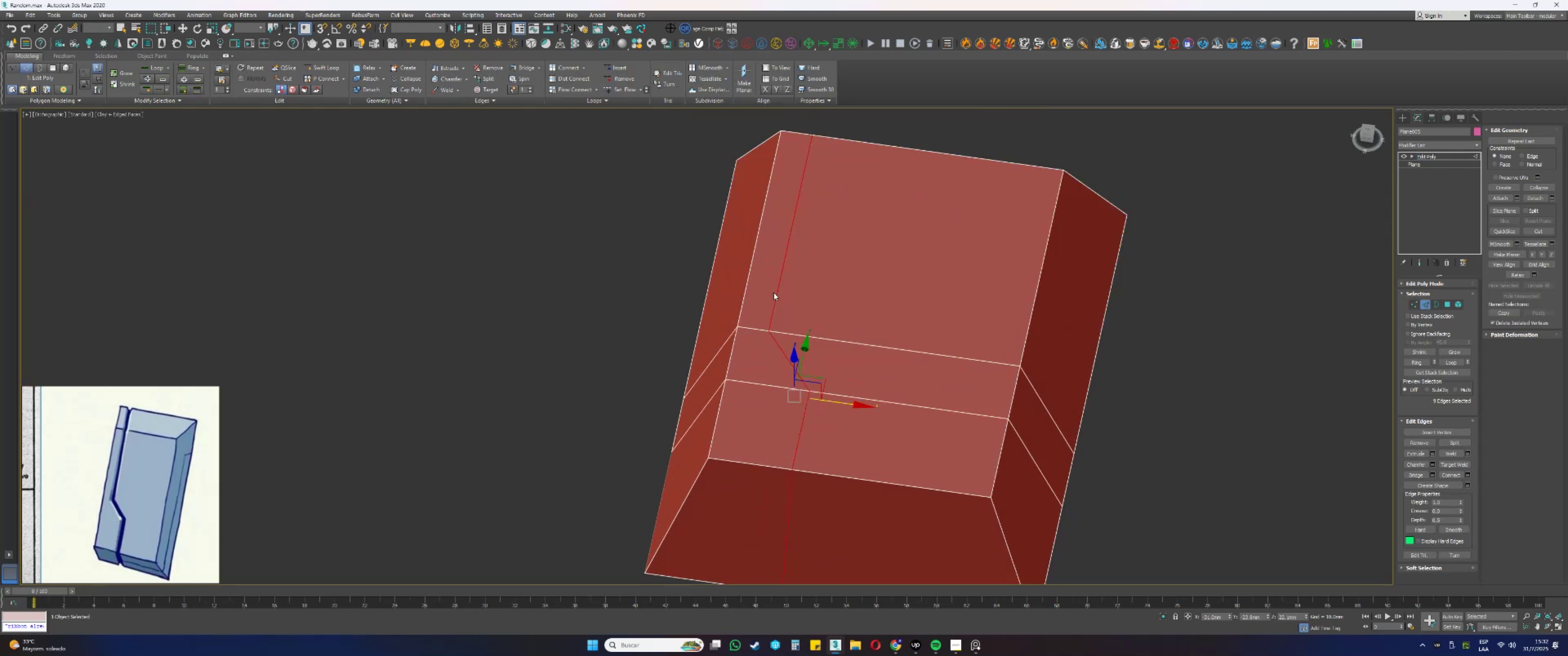 
key(Alt+AltLeft)
 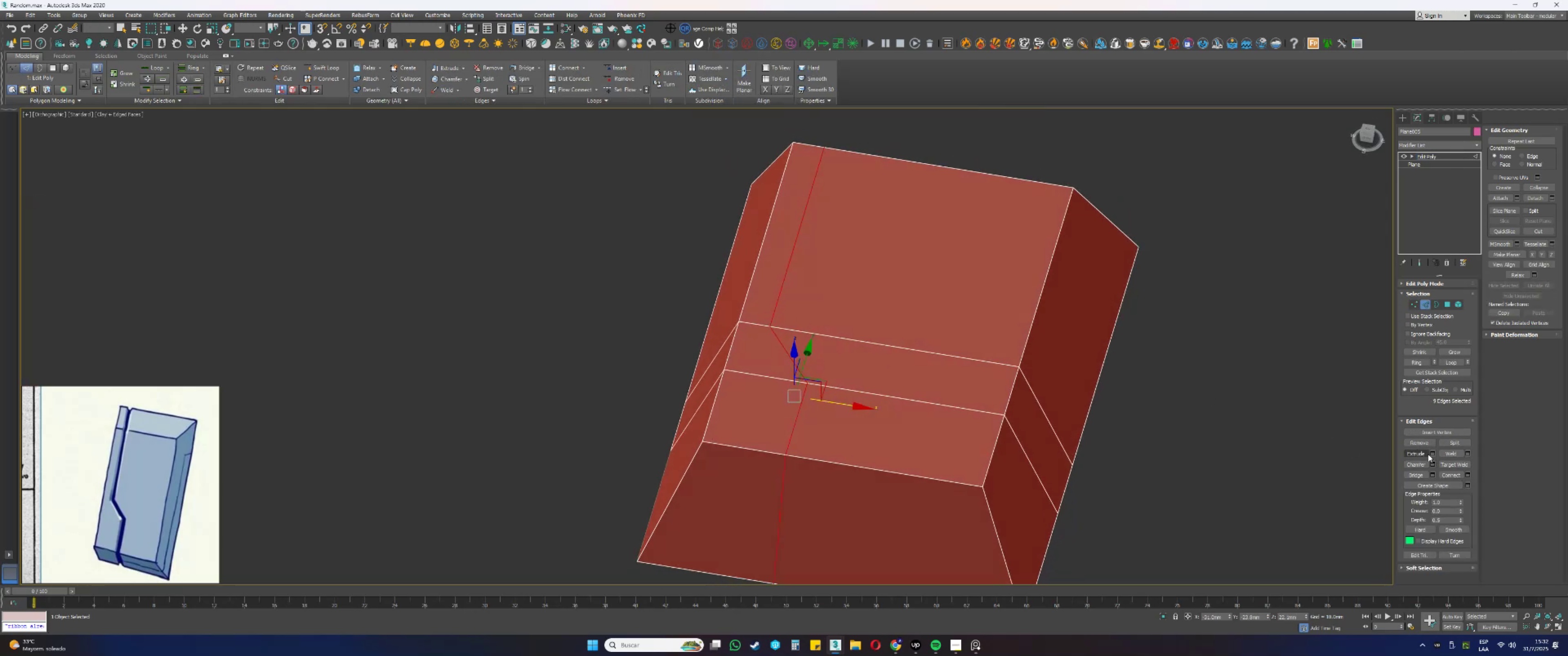 
left_click([1432, 453])
 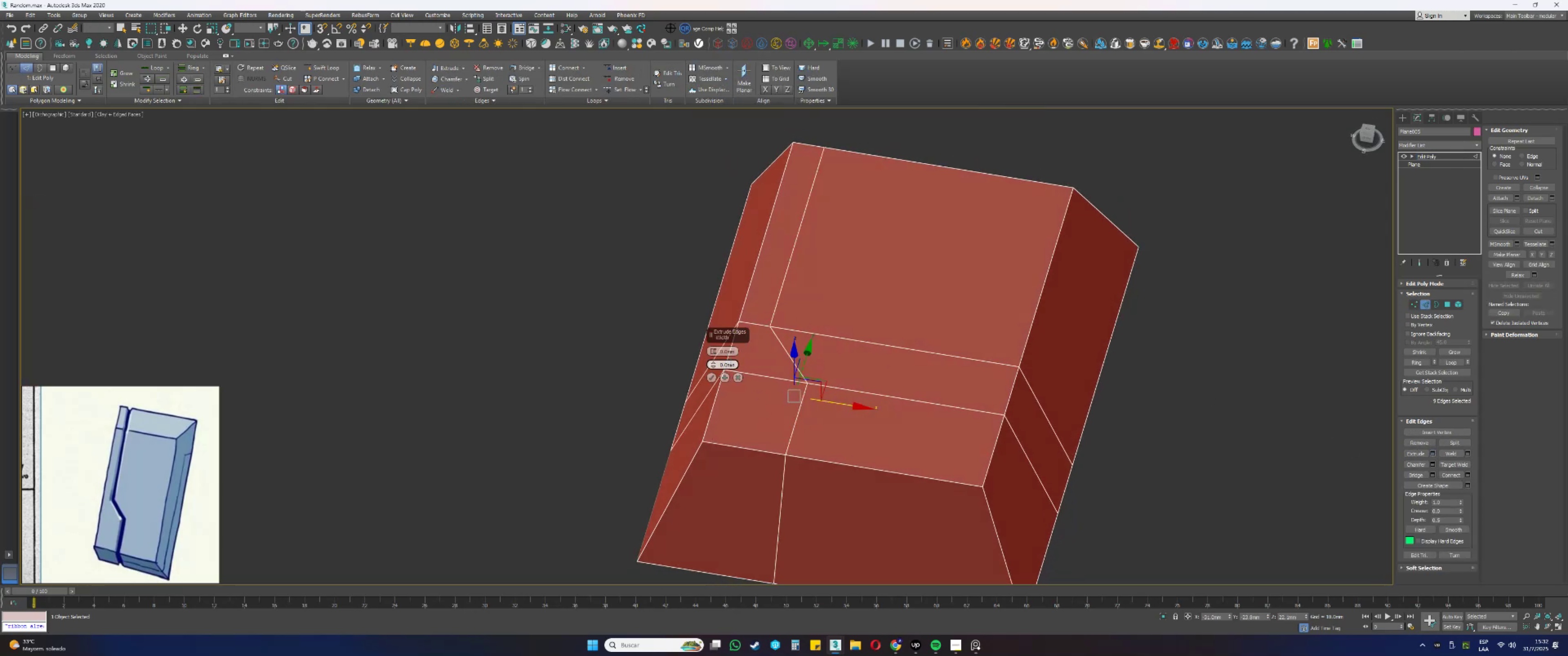 
left_click_drag(start_coordinate=[713, 348], to_coordinate=[712, 363])
 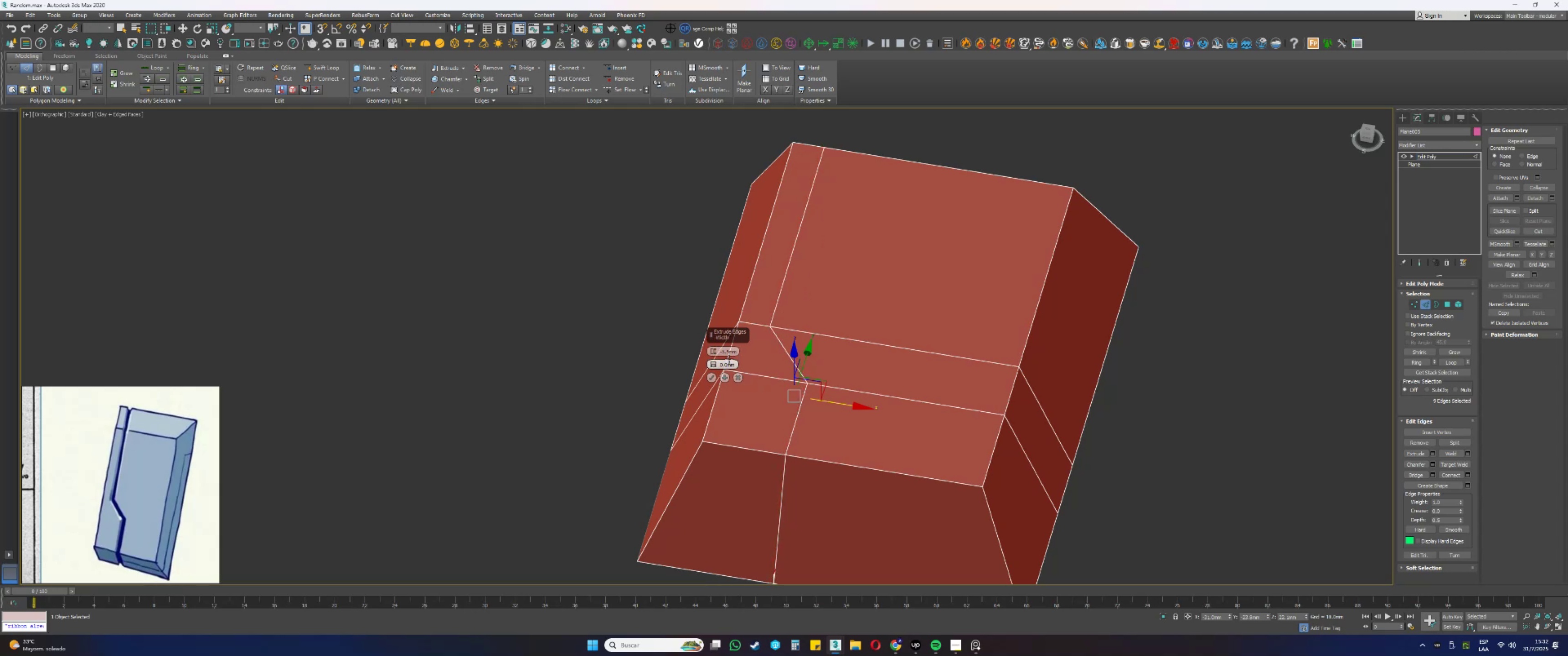 
double_click([731, 355])
 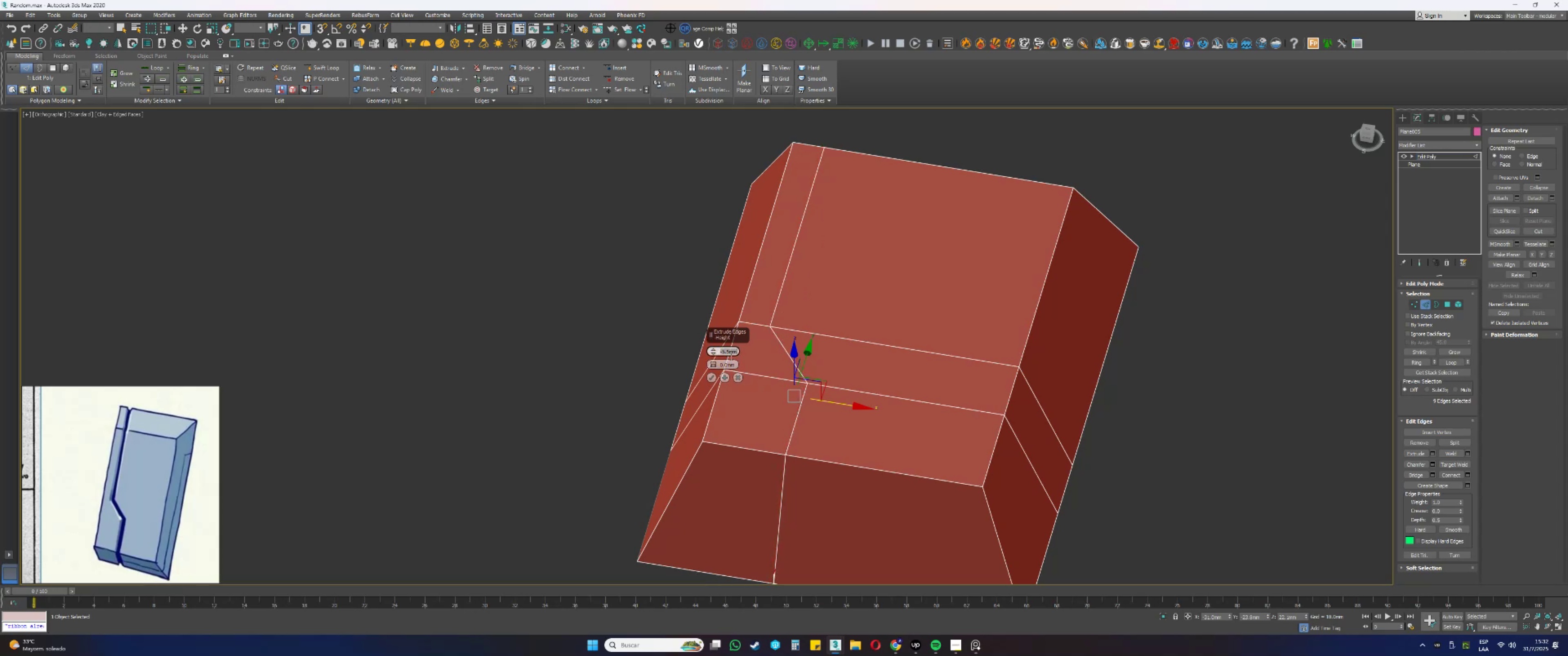 
key(NumpadSubtract)
 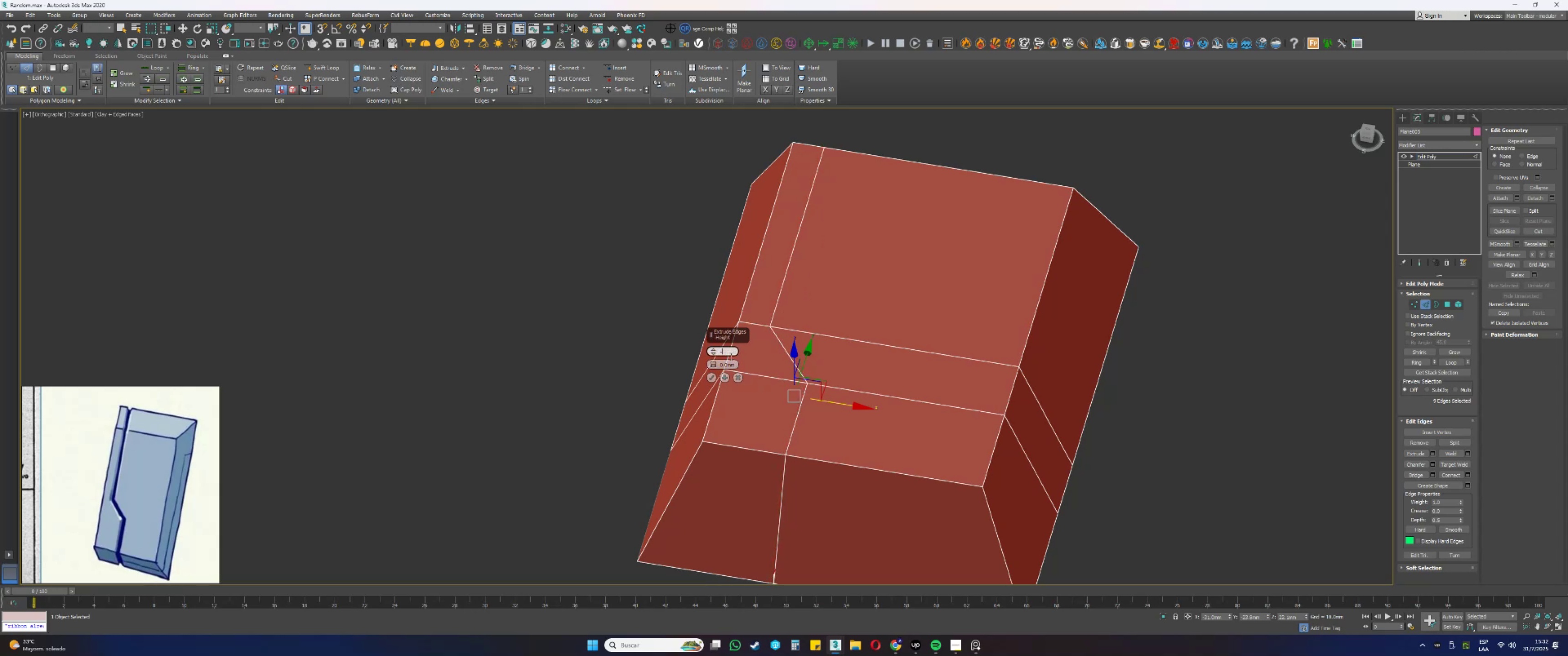 
key(Numpad2)
 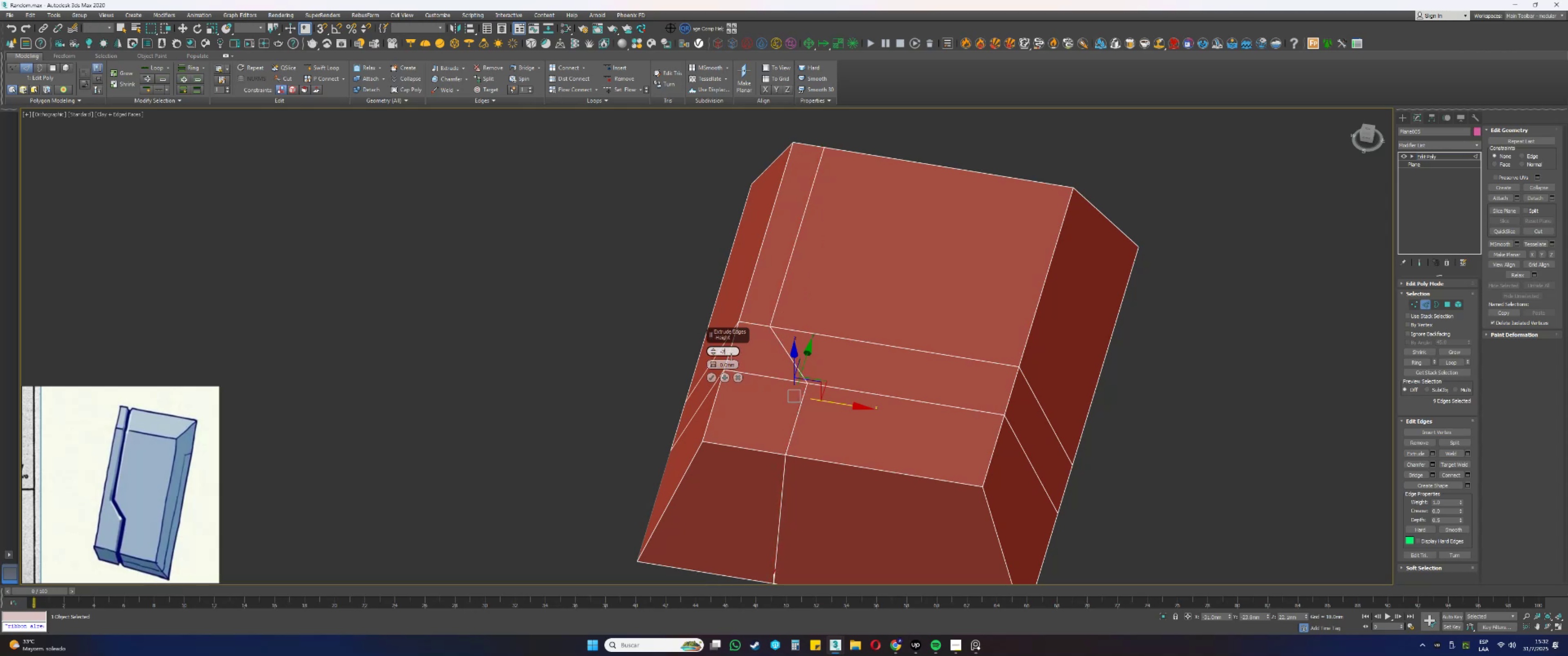 
key(Tab)
 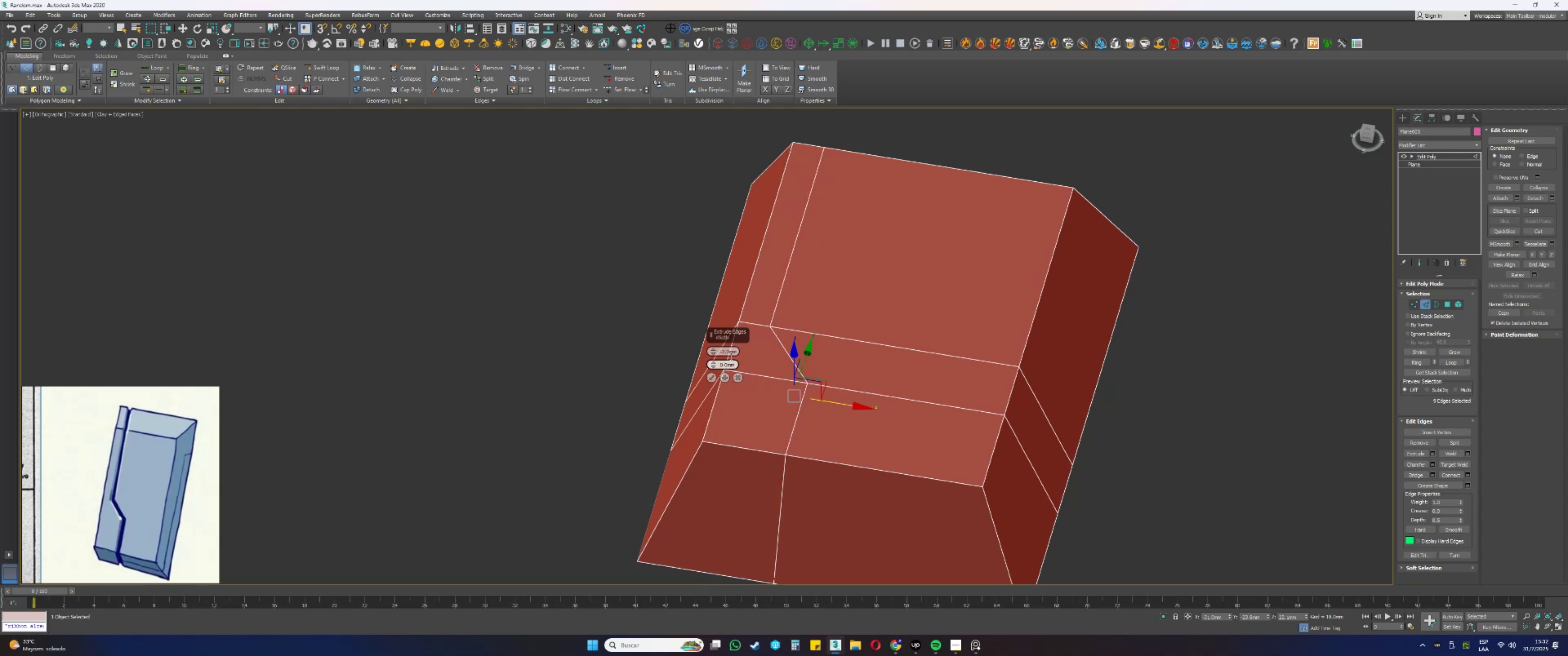 
key(Numpad1)
 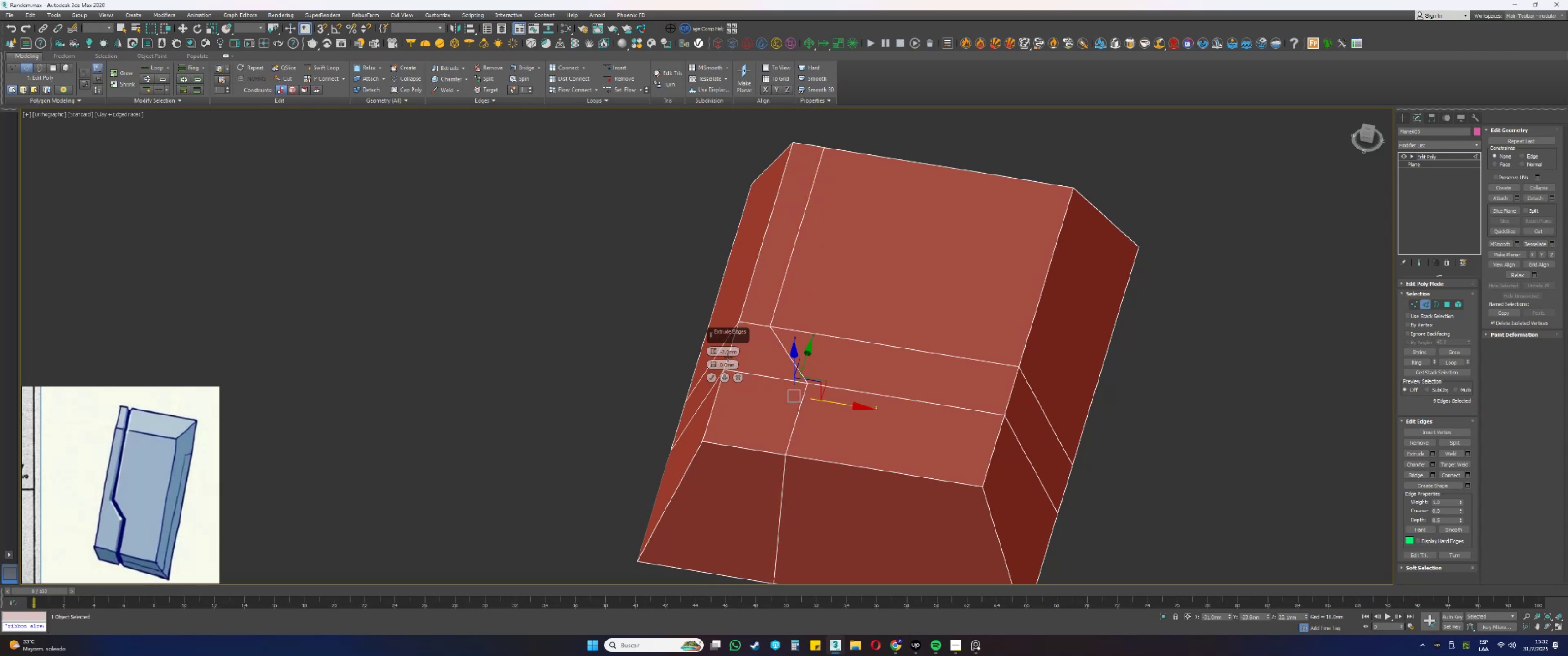 
double_click([724, 362])
 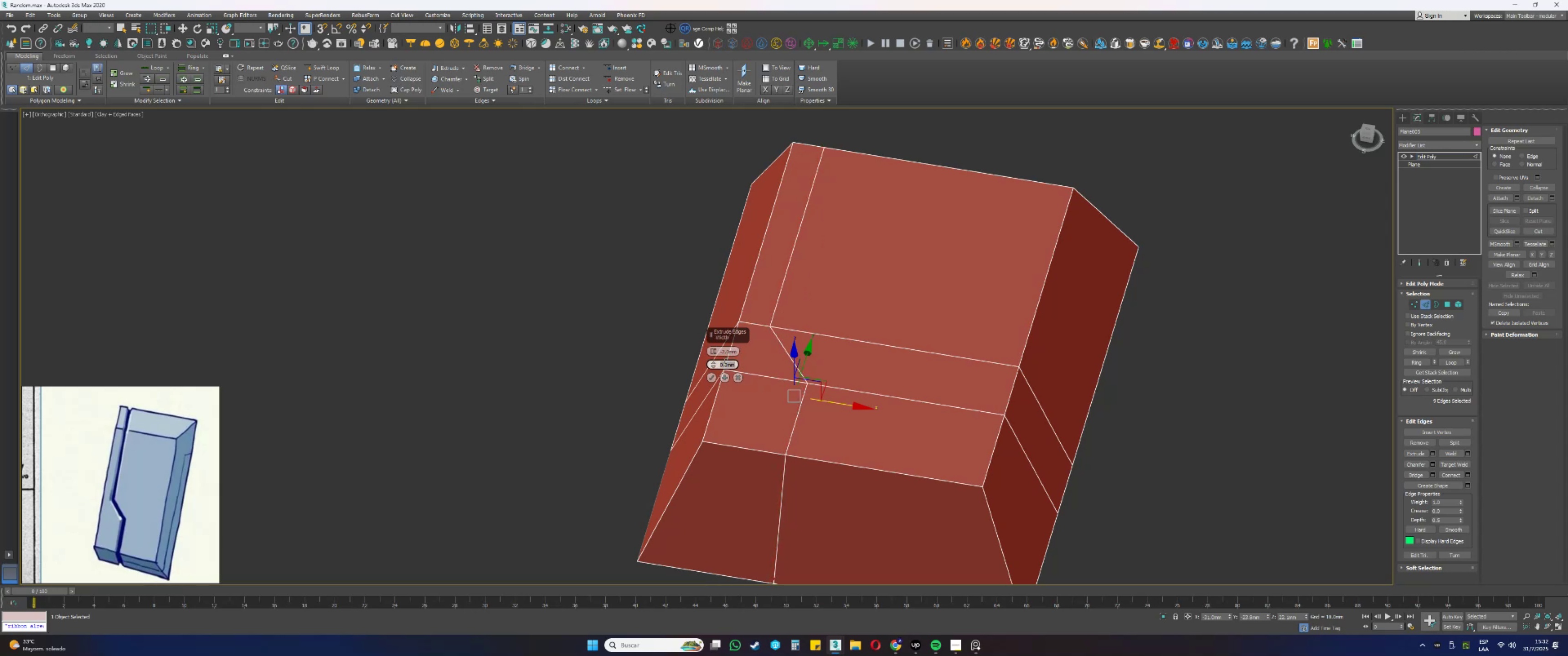 
key(Numpad1)
 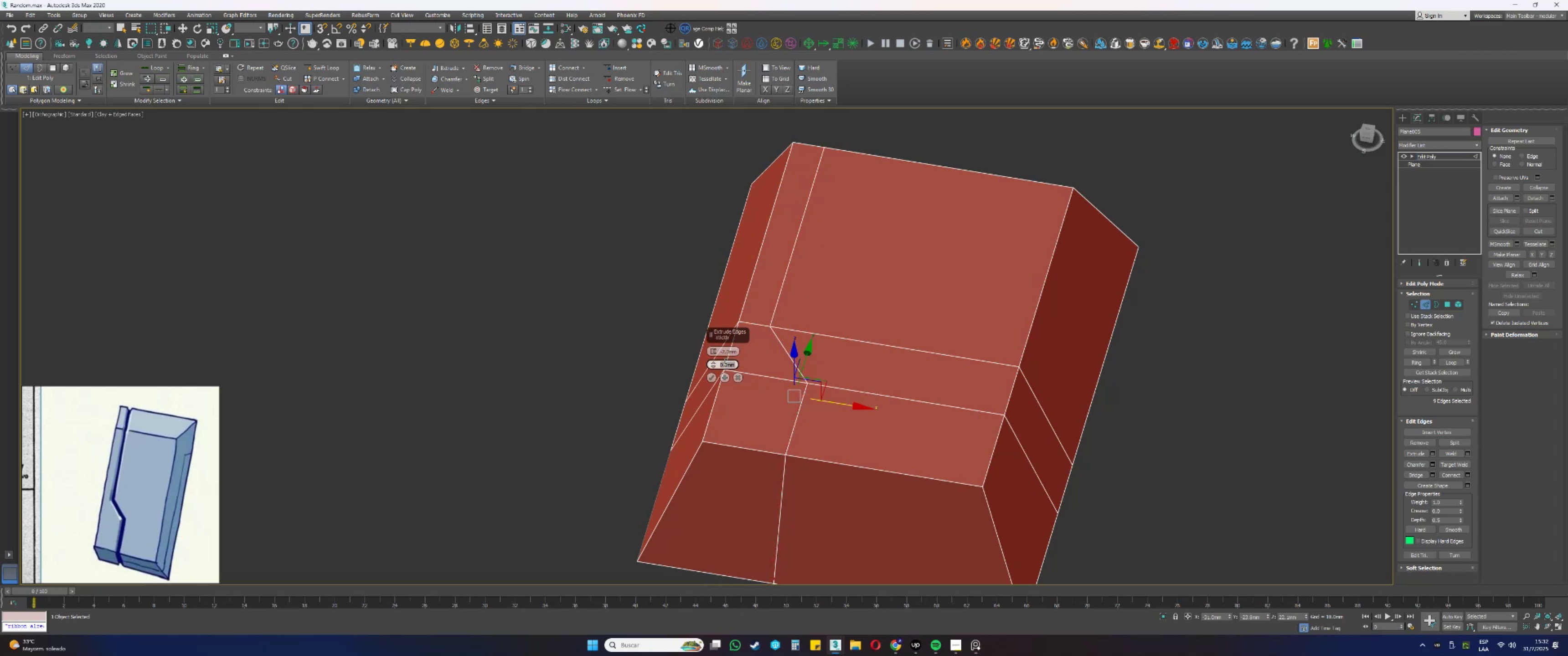 
key(NumpadEnter)
 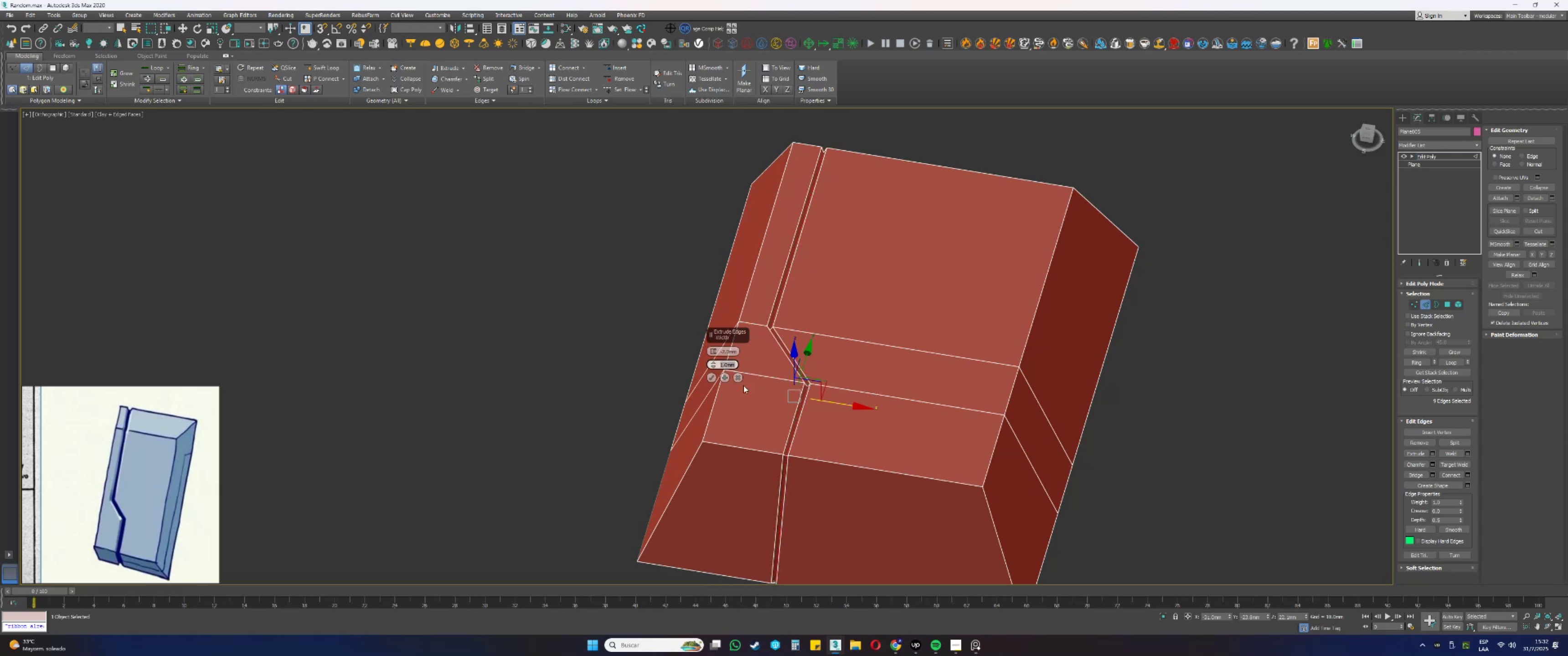 
key(Alt+AltLeft)
 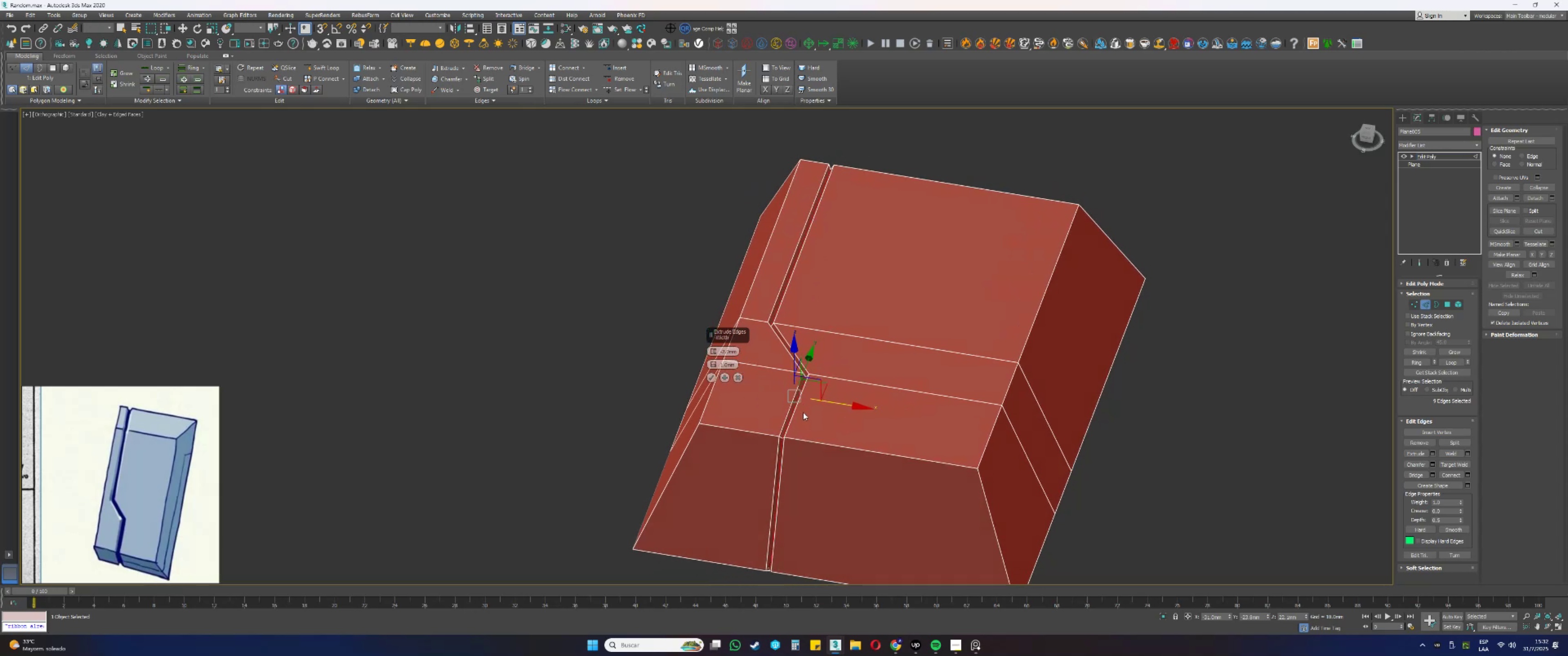 
scroll: coordinate [775, 482], scroll_direction: up, amount: 6.0
 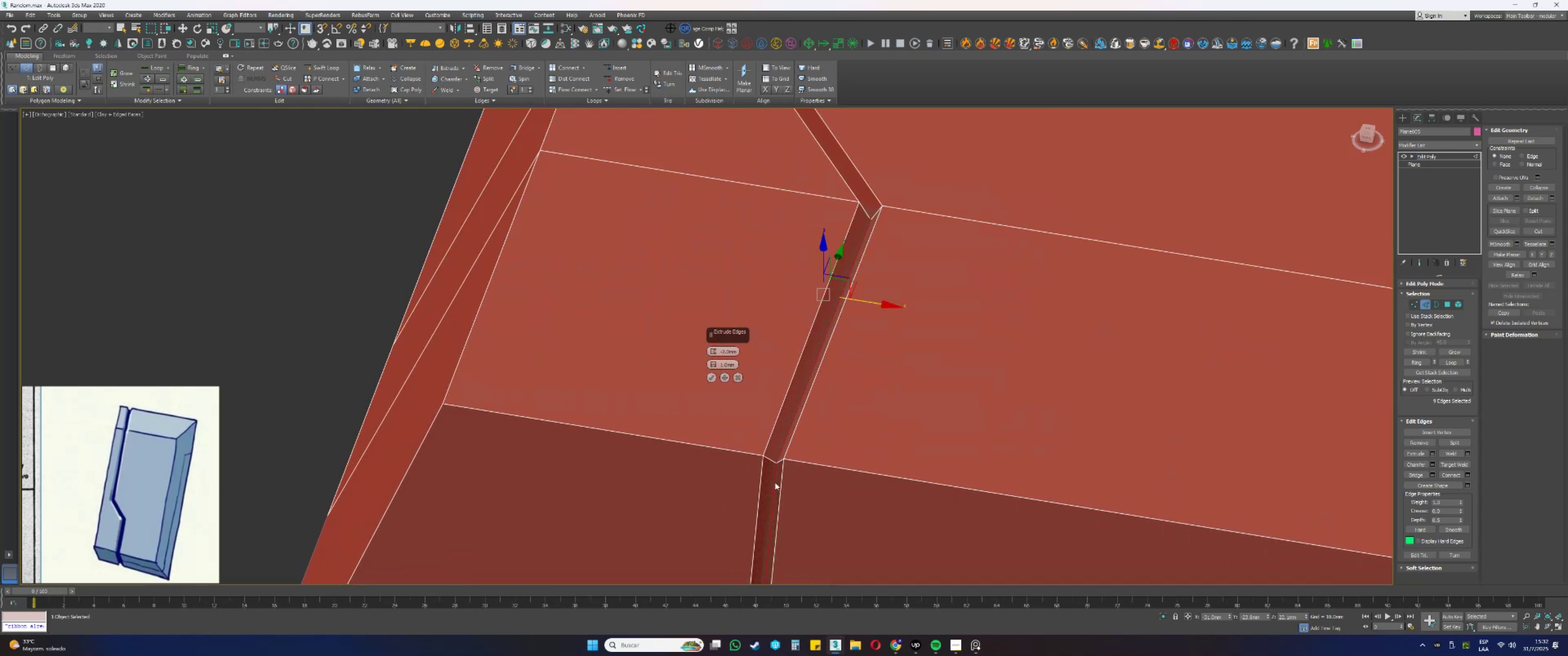 
key(F3)
 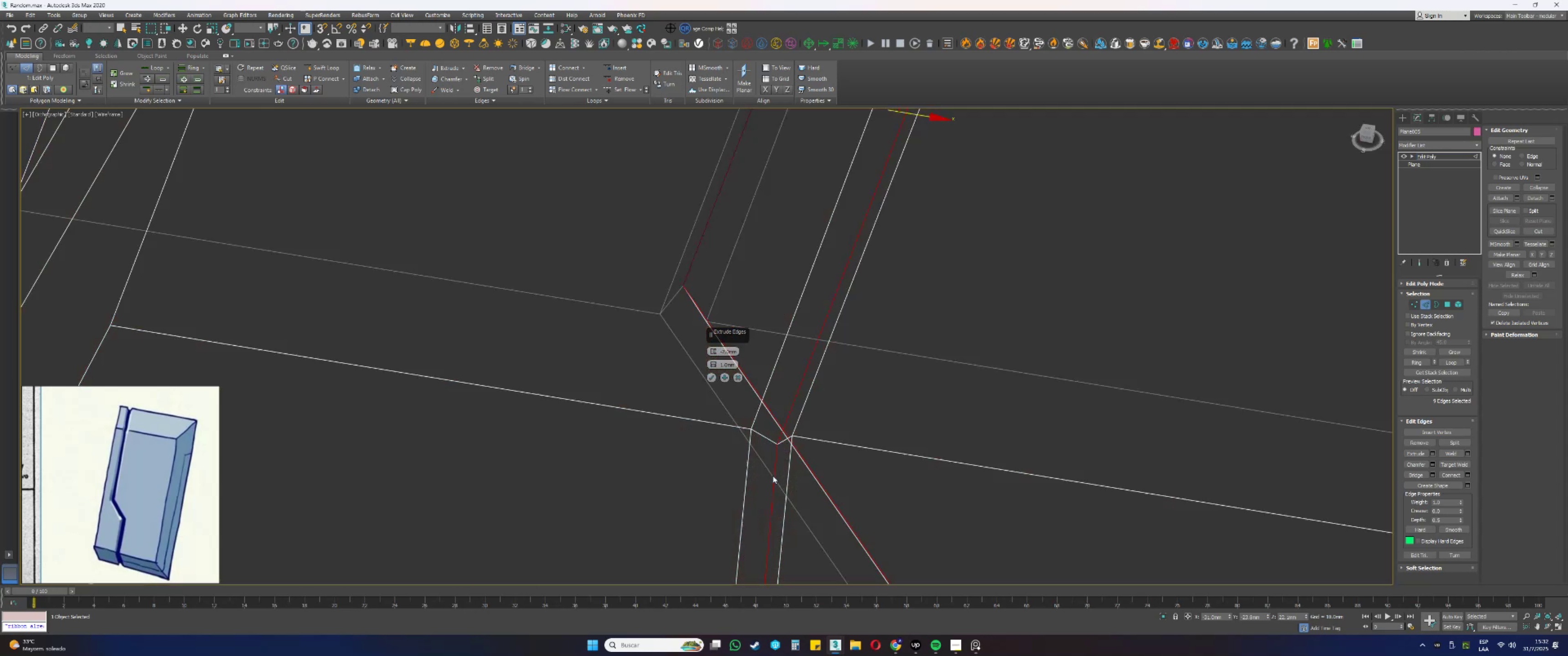 
key(F3)
 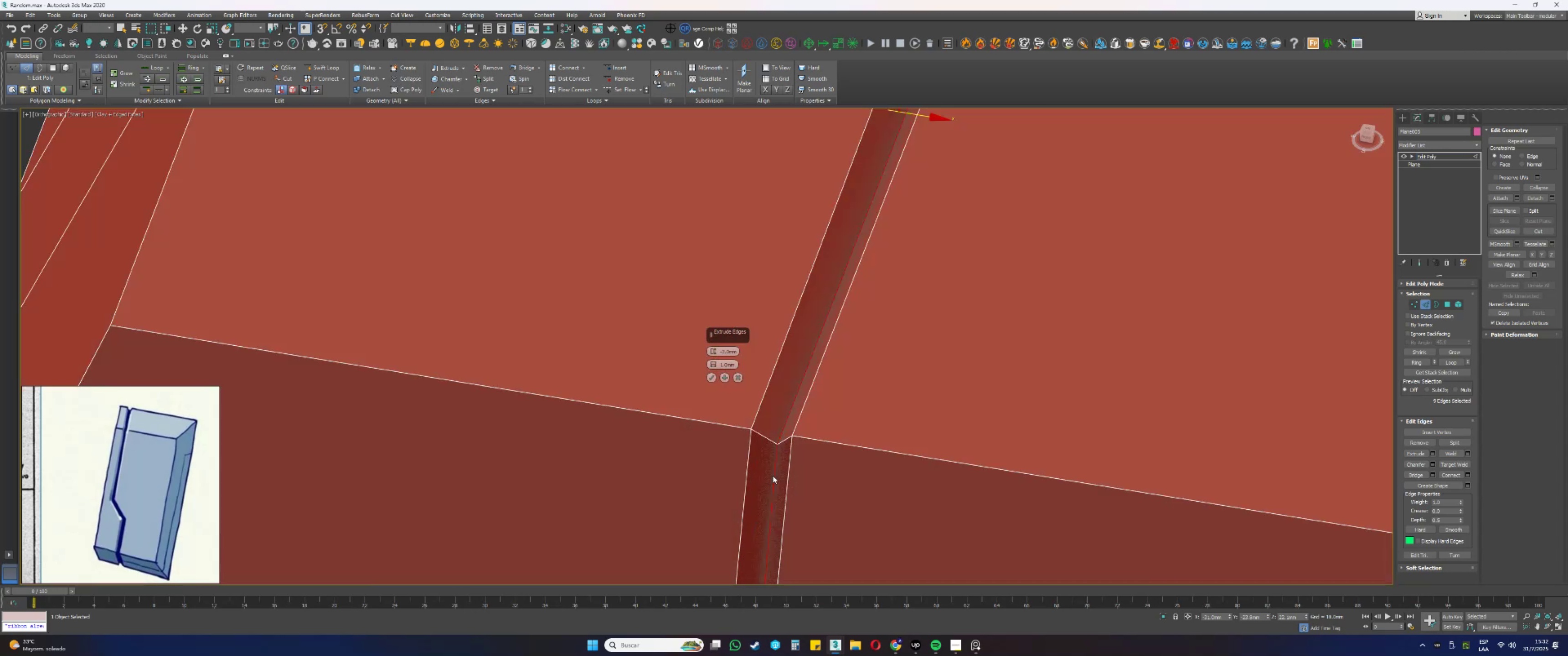 
key(F4)
 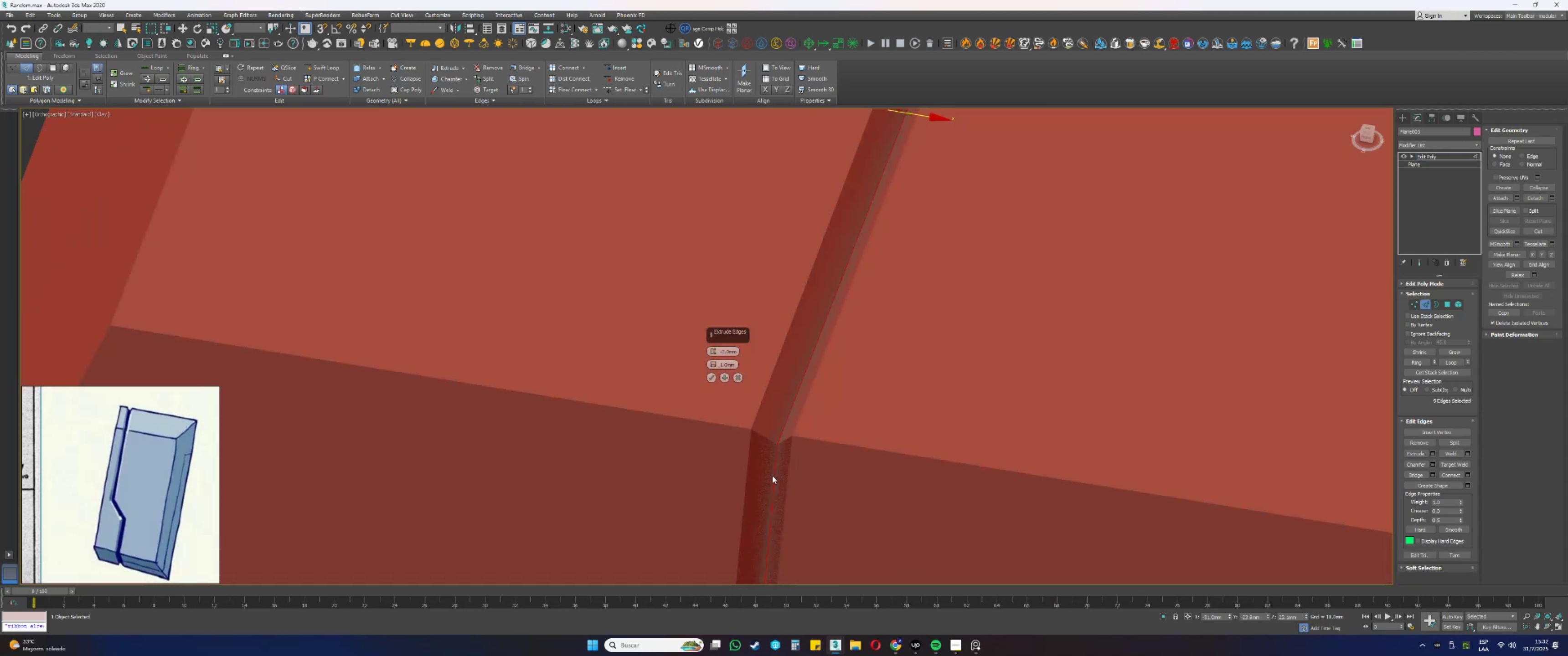 
scroll: coordinate [772, 476], scroll_direction: down, amount: 7.0
 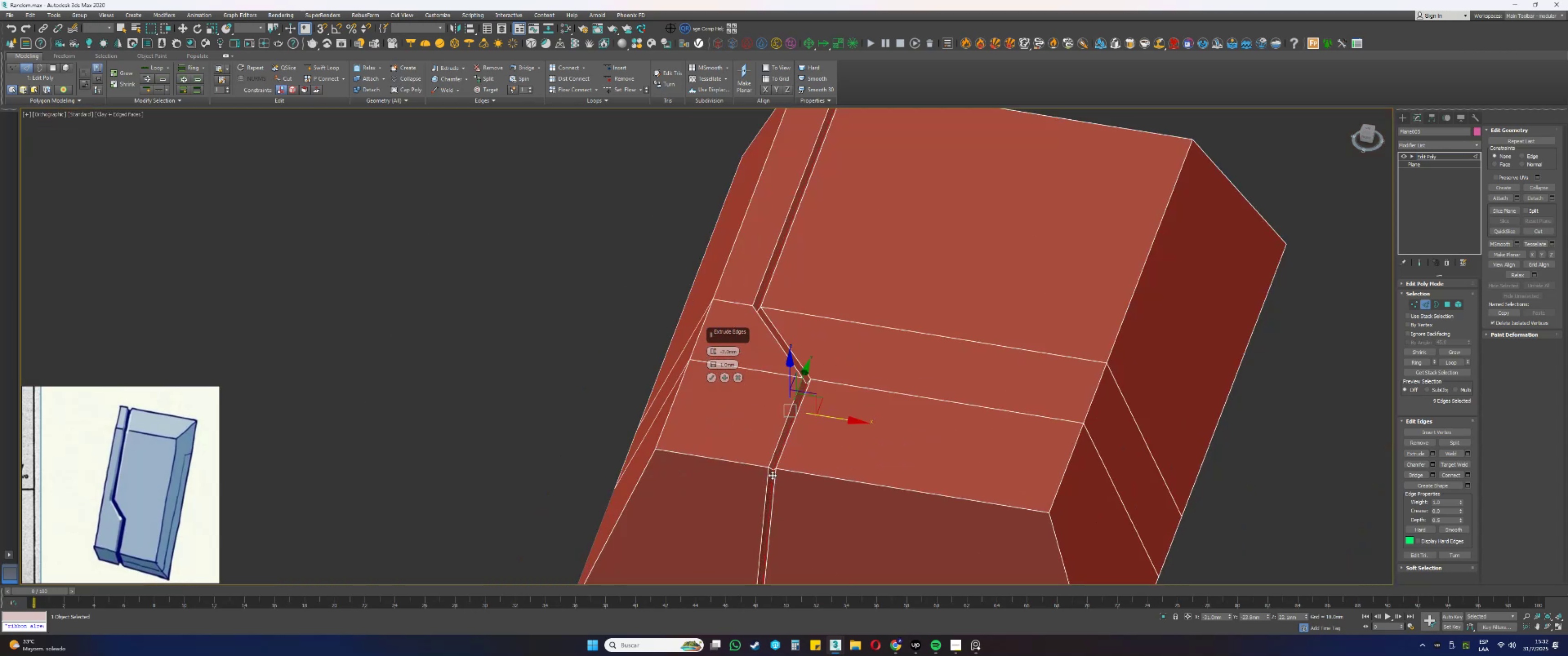 
key(F4)
 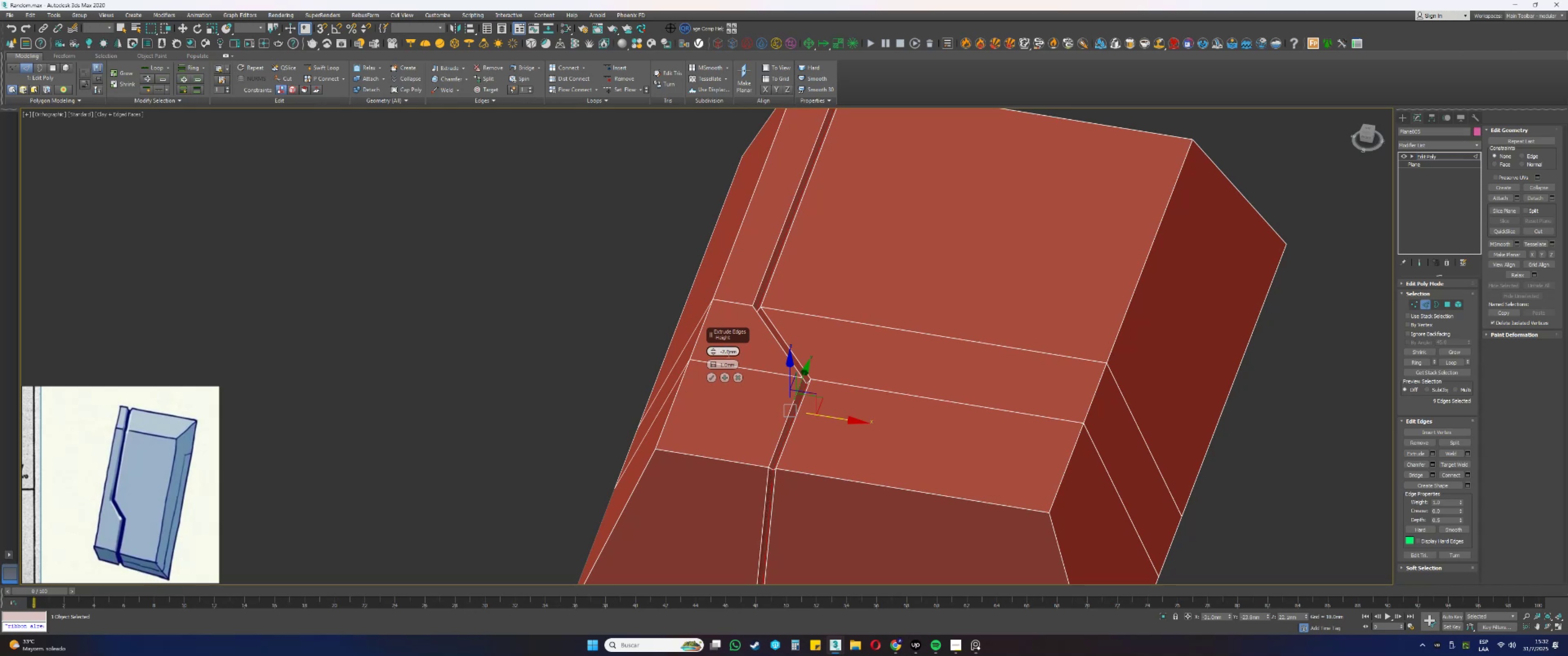 
wait(5.76)
 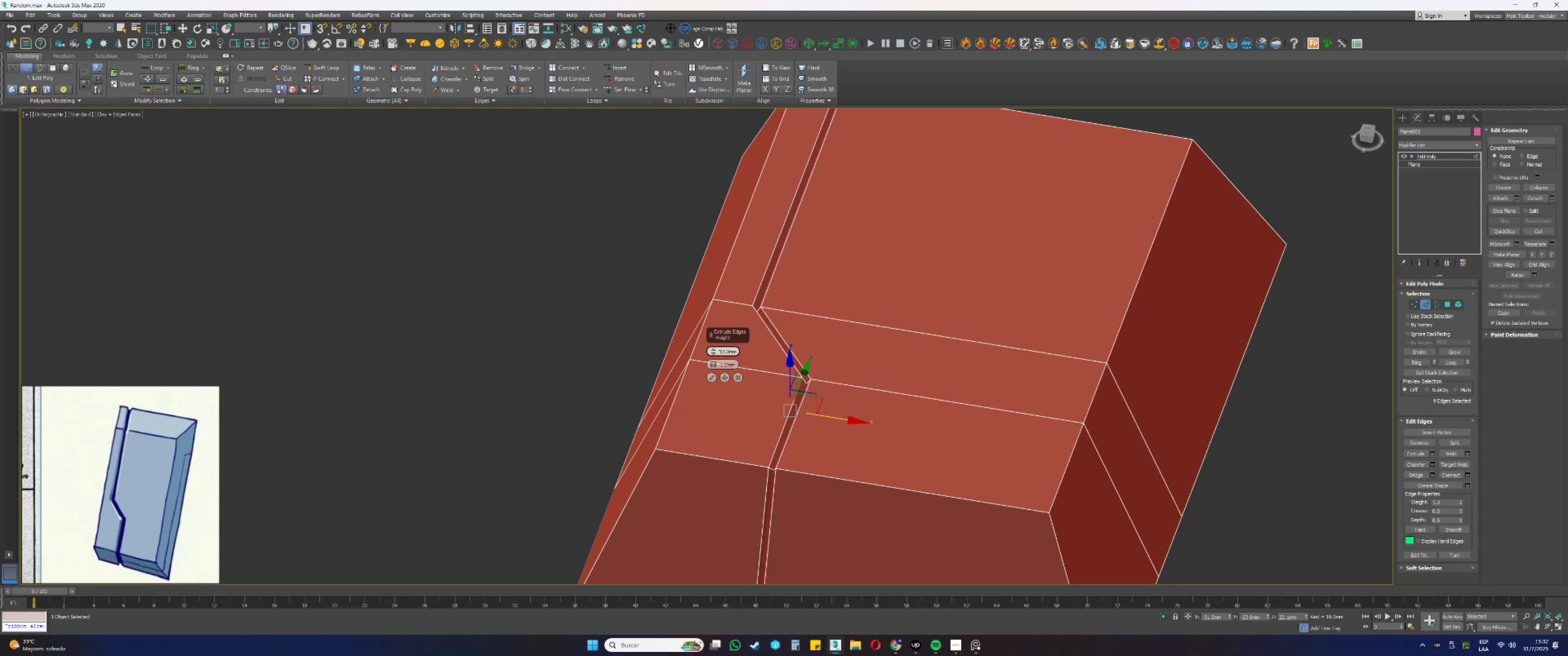 
double_click([727, 354])
 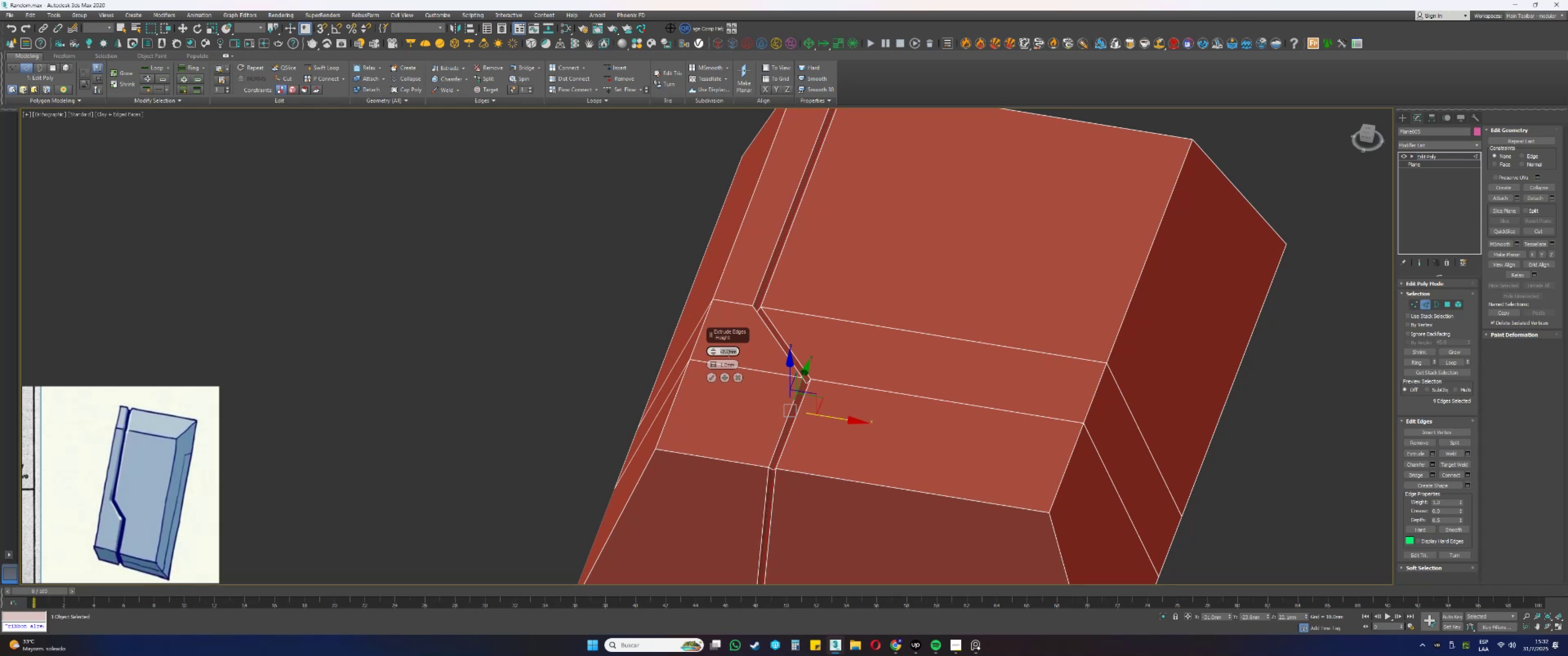 
key(NumpadSubtract)
 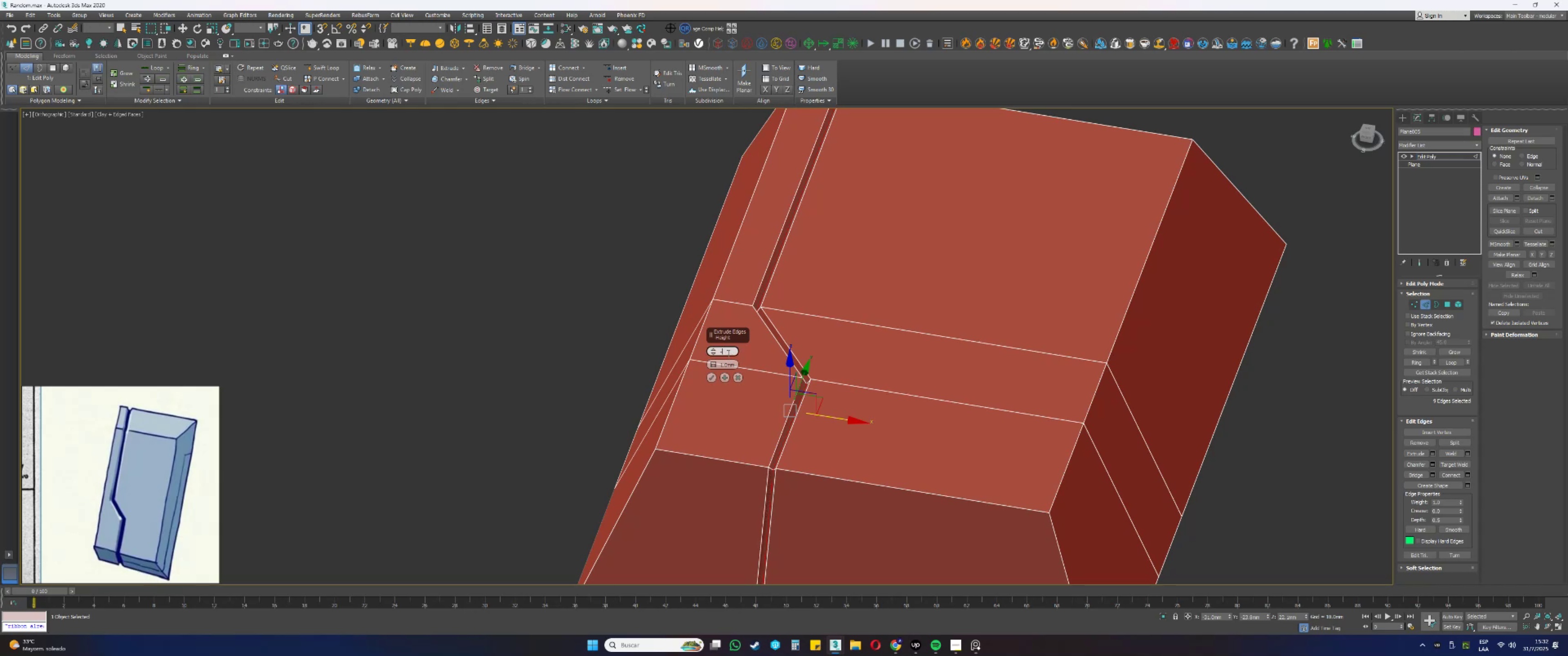 
key(Numpad3)
 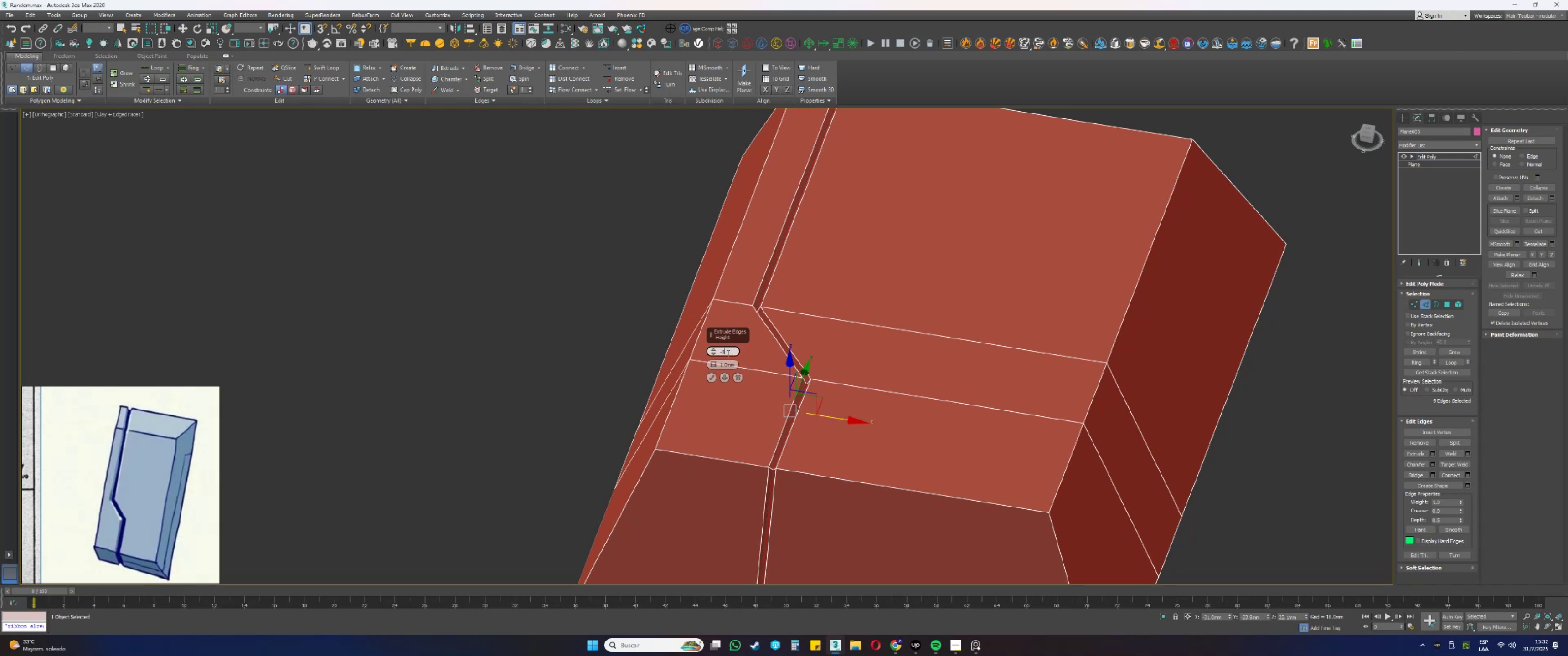 
key(NumpadEnter)
 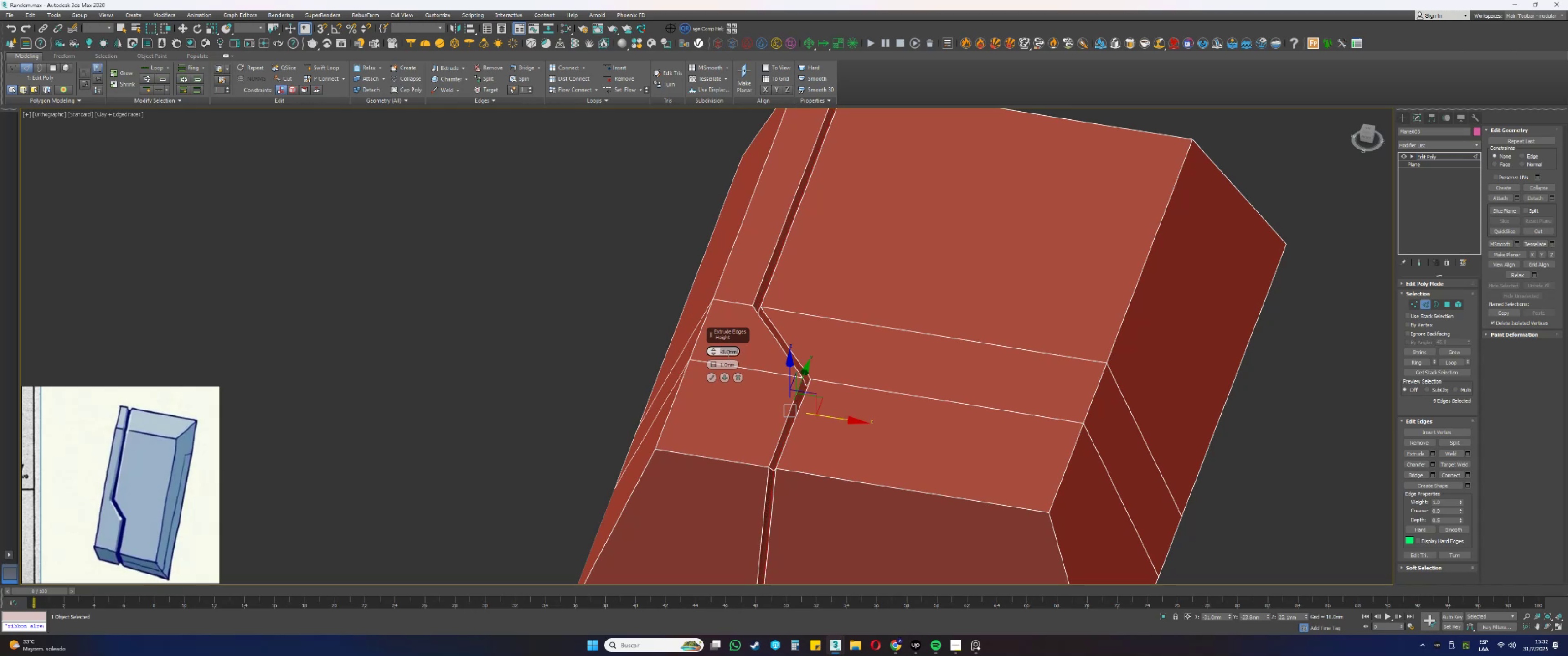 
key(Tab)
 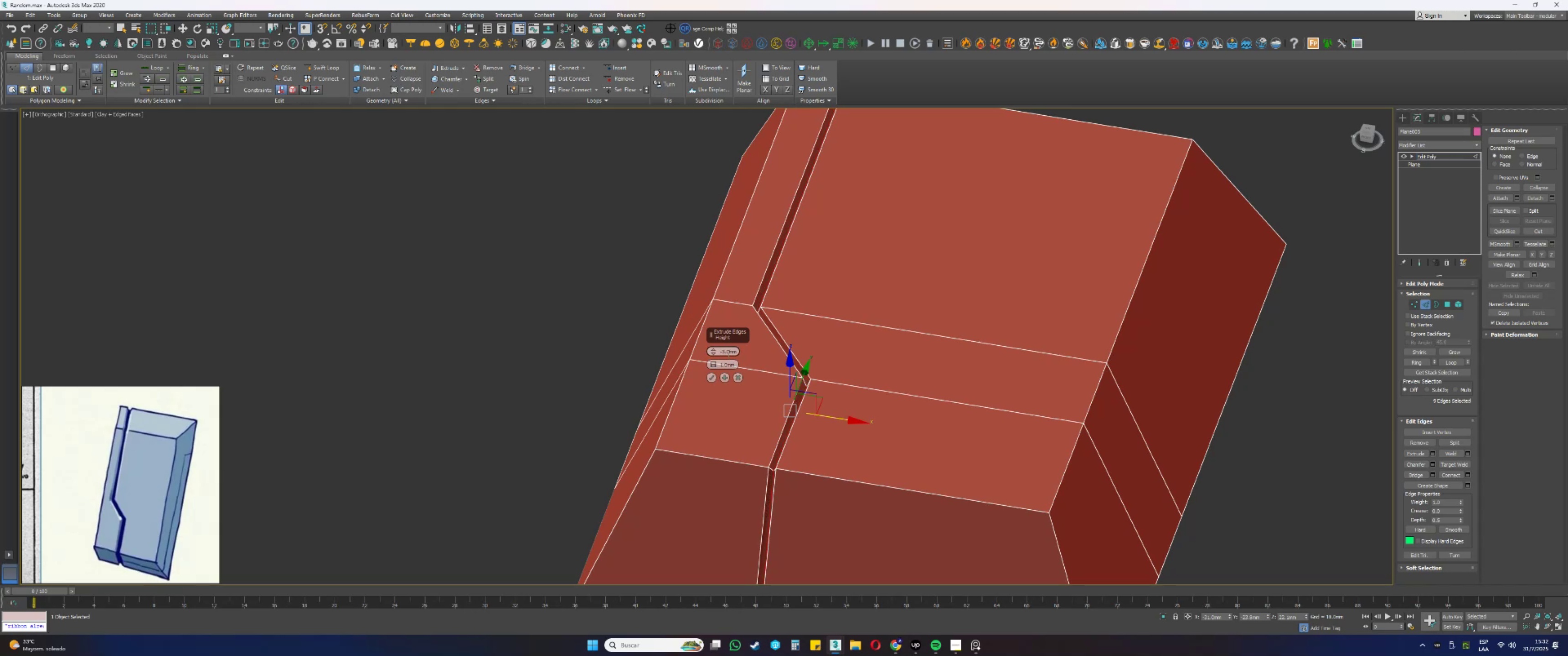 
key(Tab)
 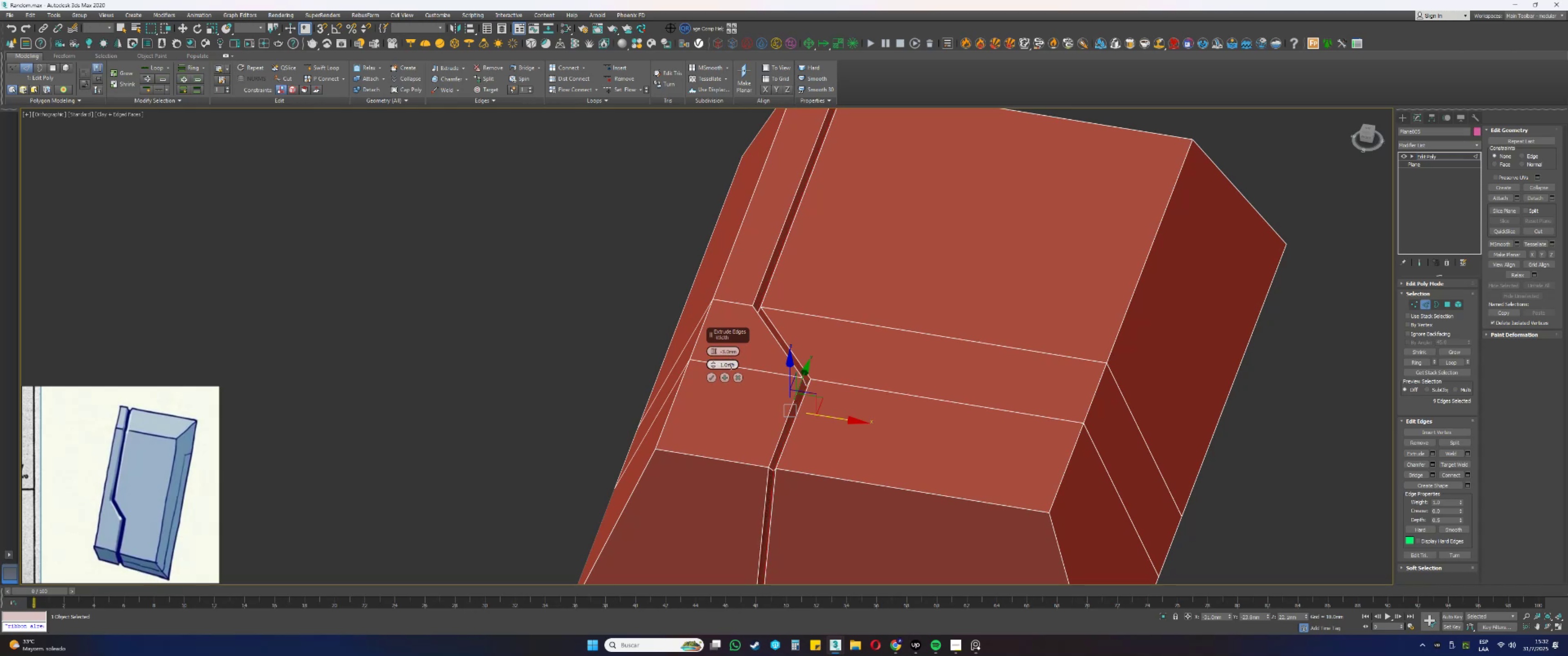 
double_click([728, 367])
 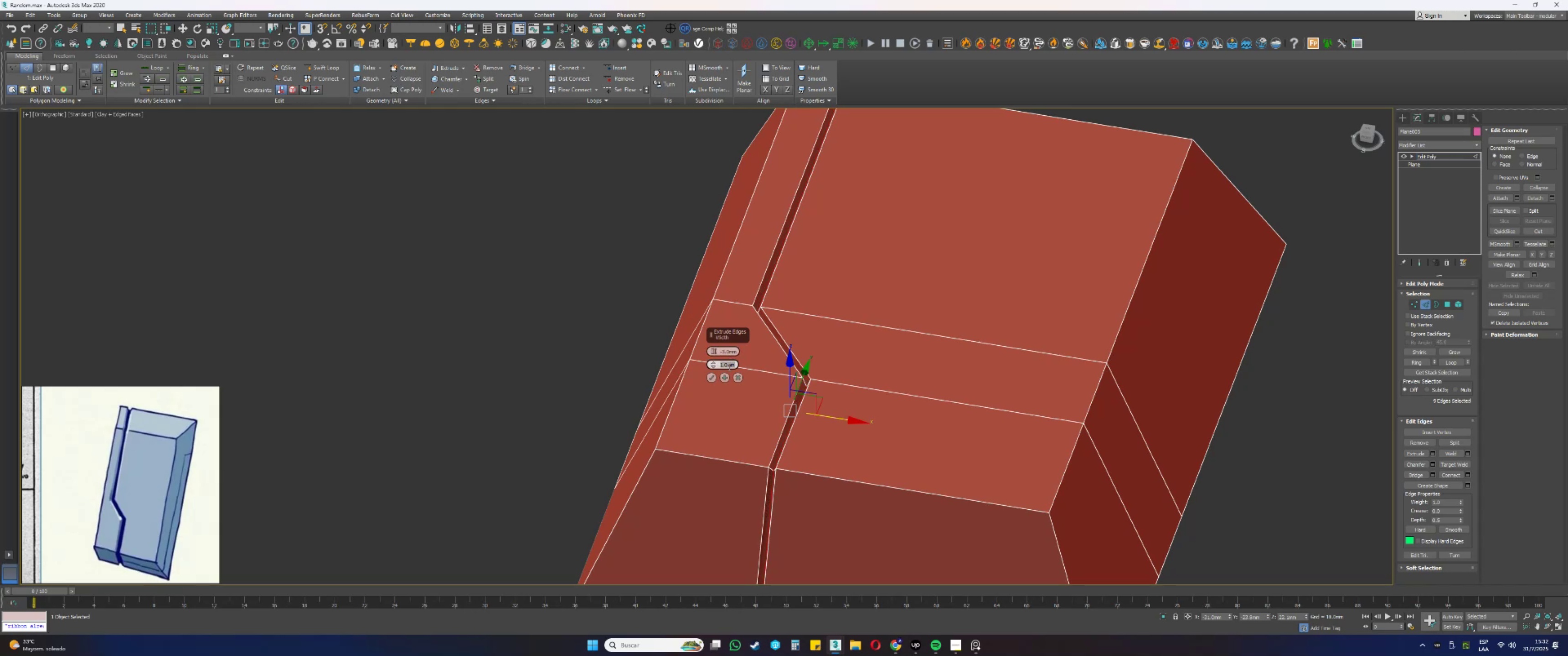 
key(Numpad1)
 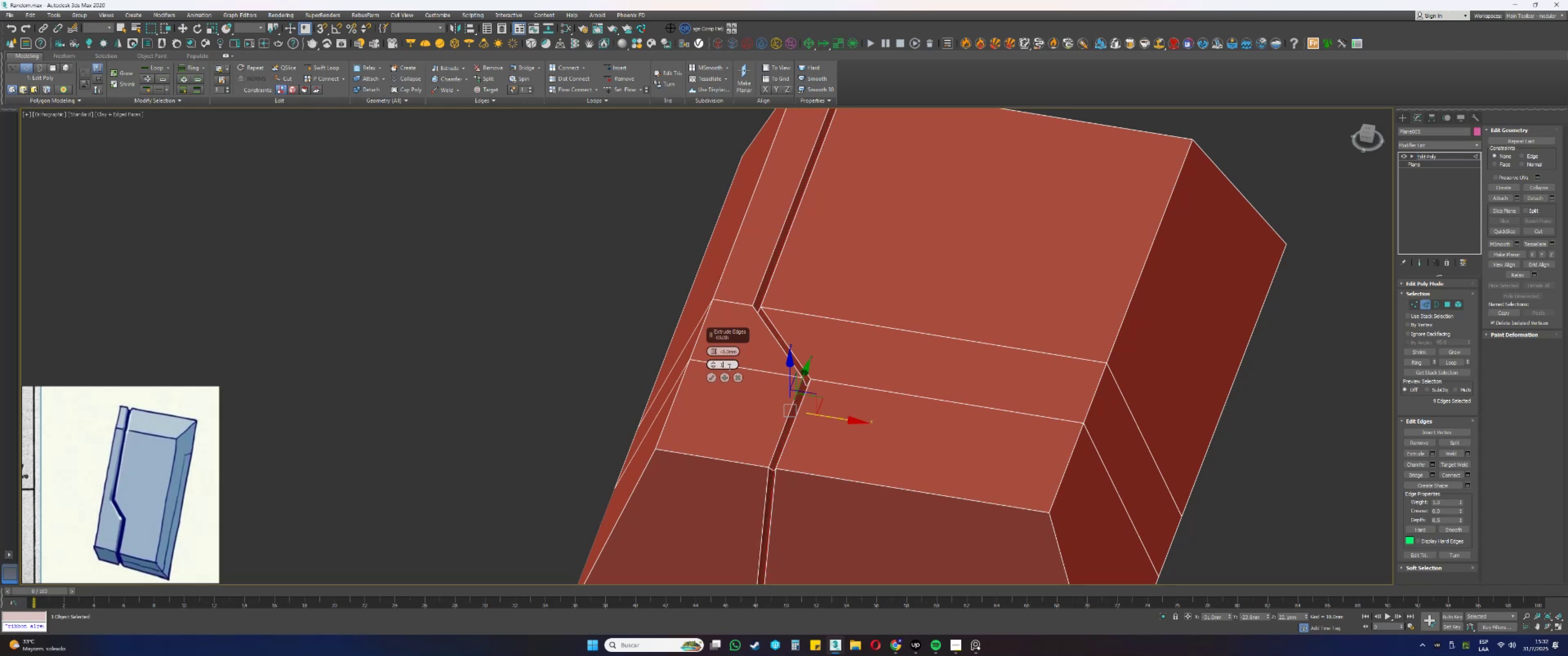 
key(NumpadDecimal)
 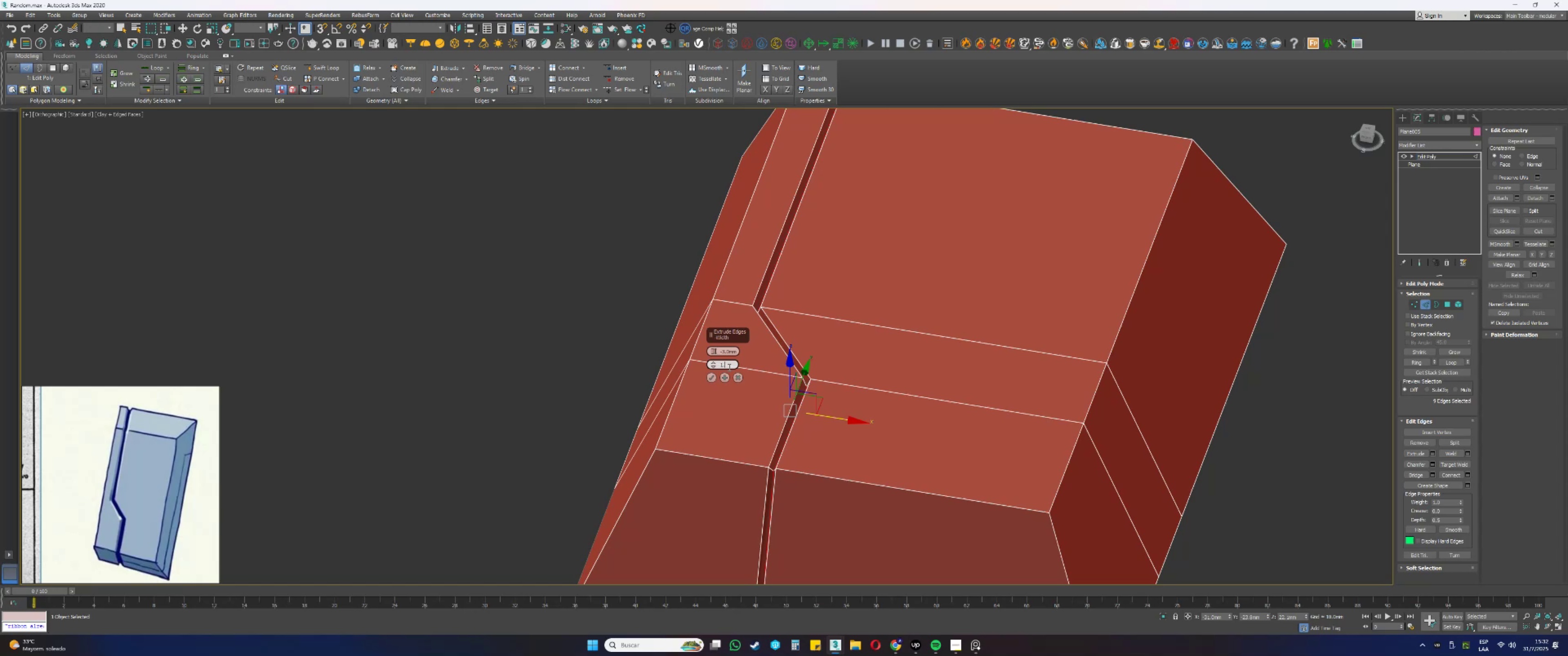 
key(Numpad5)
 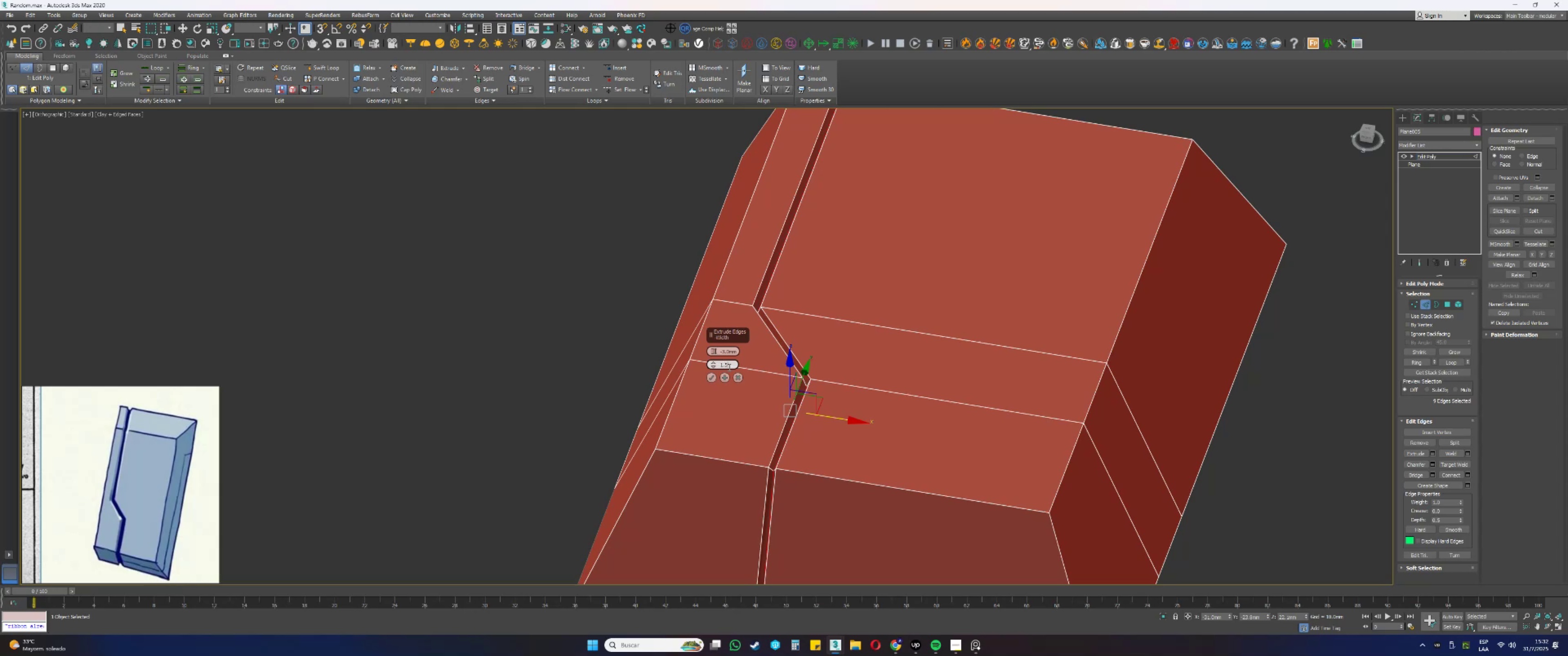 
key(NumpadEnter)
 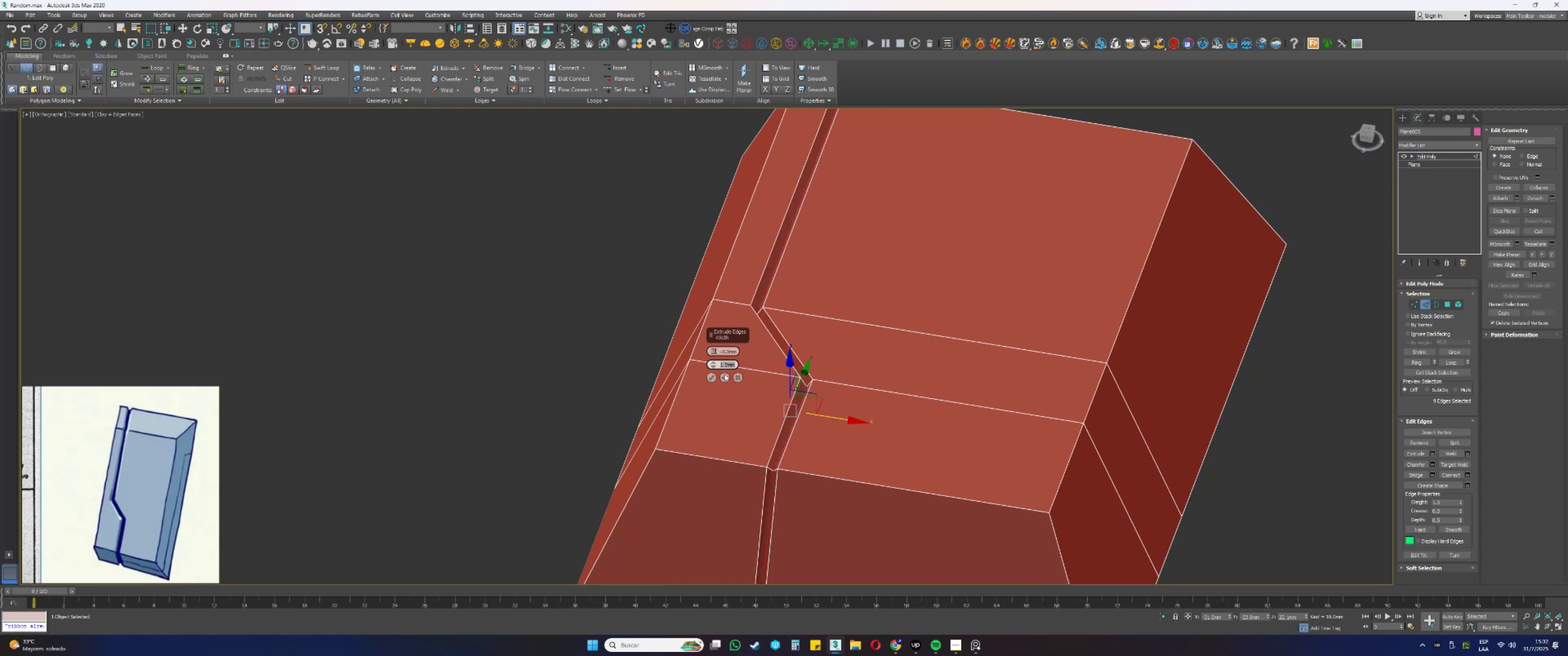 
left_click([709, 378])
 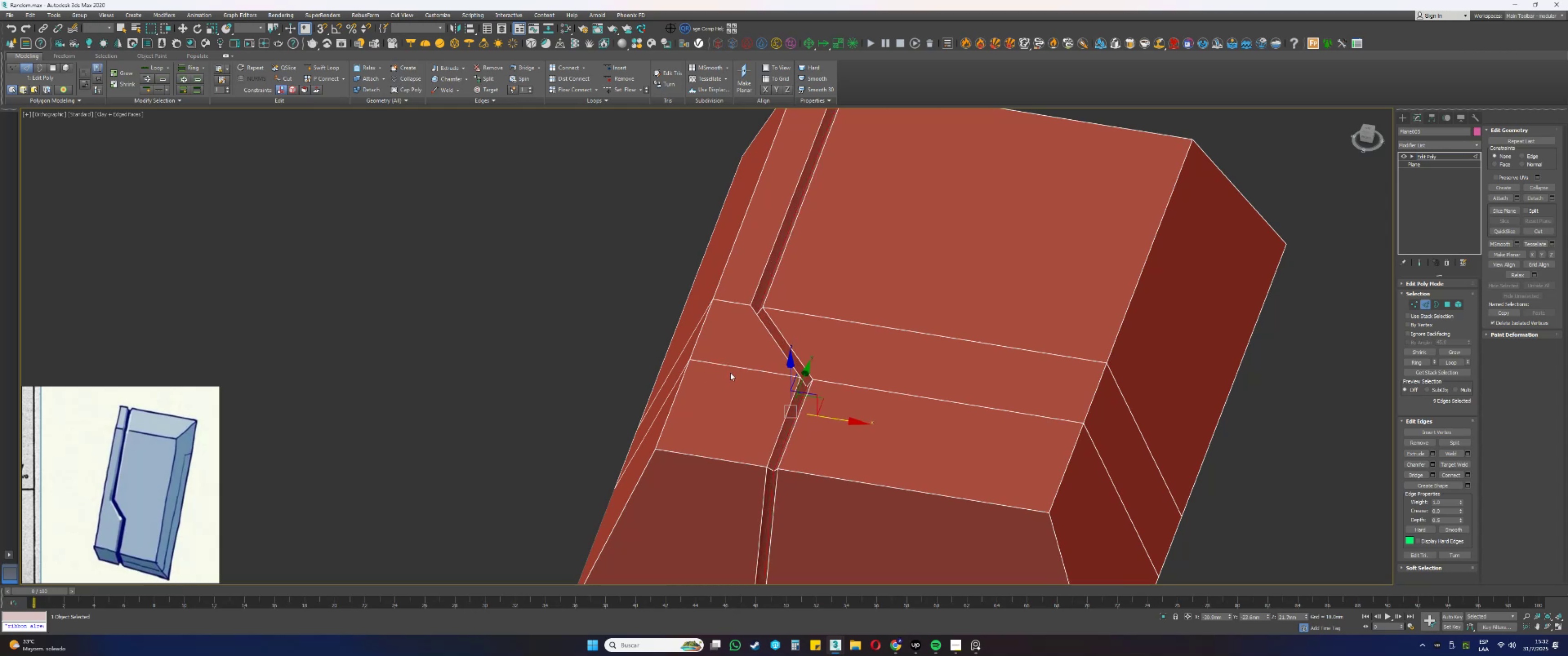 
scroll: coordinate [752, 372], scroll_direction: down, amount: 1.0
 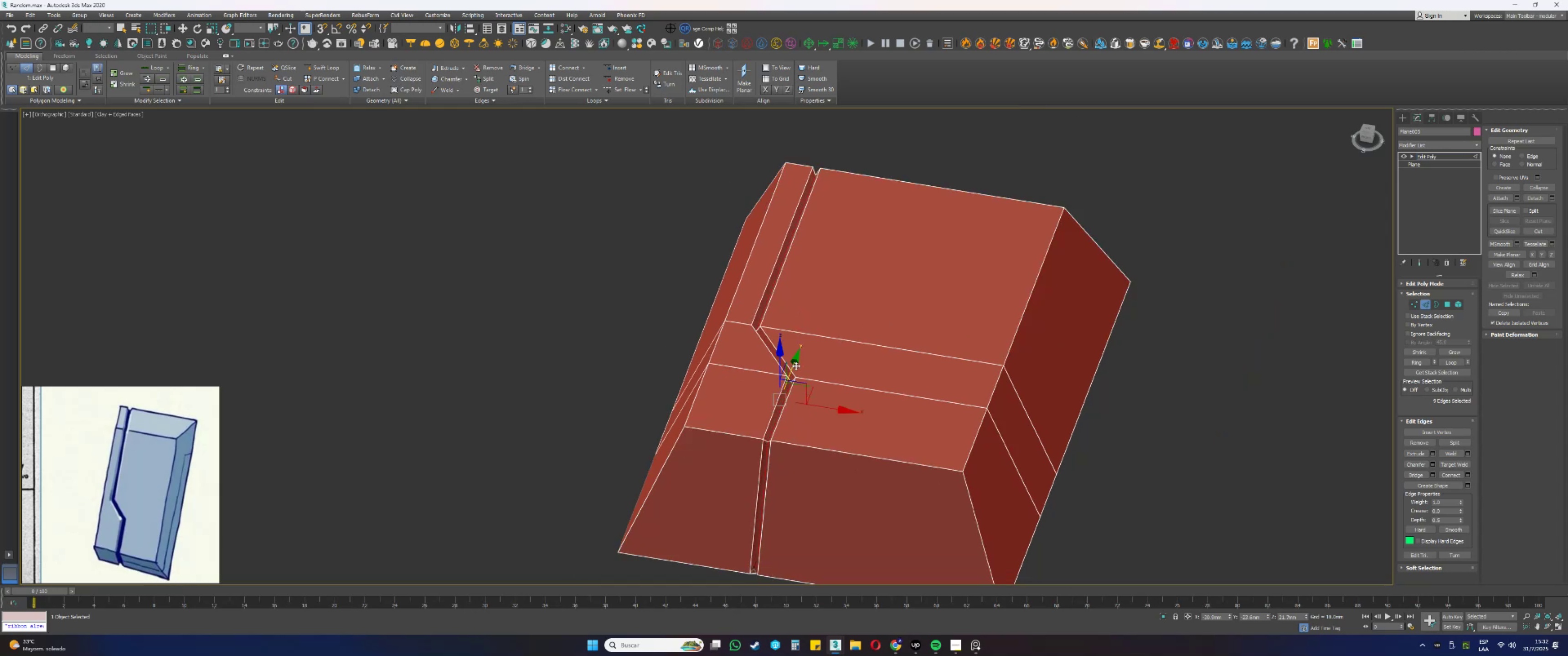 
key(Alt+AltLeft)
 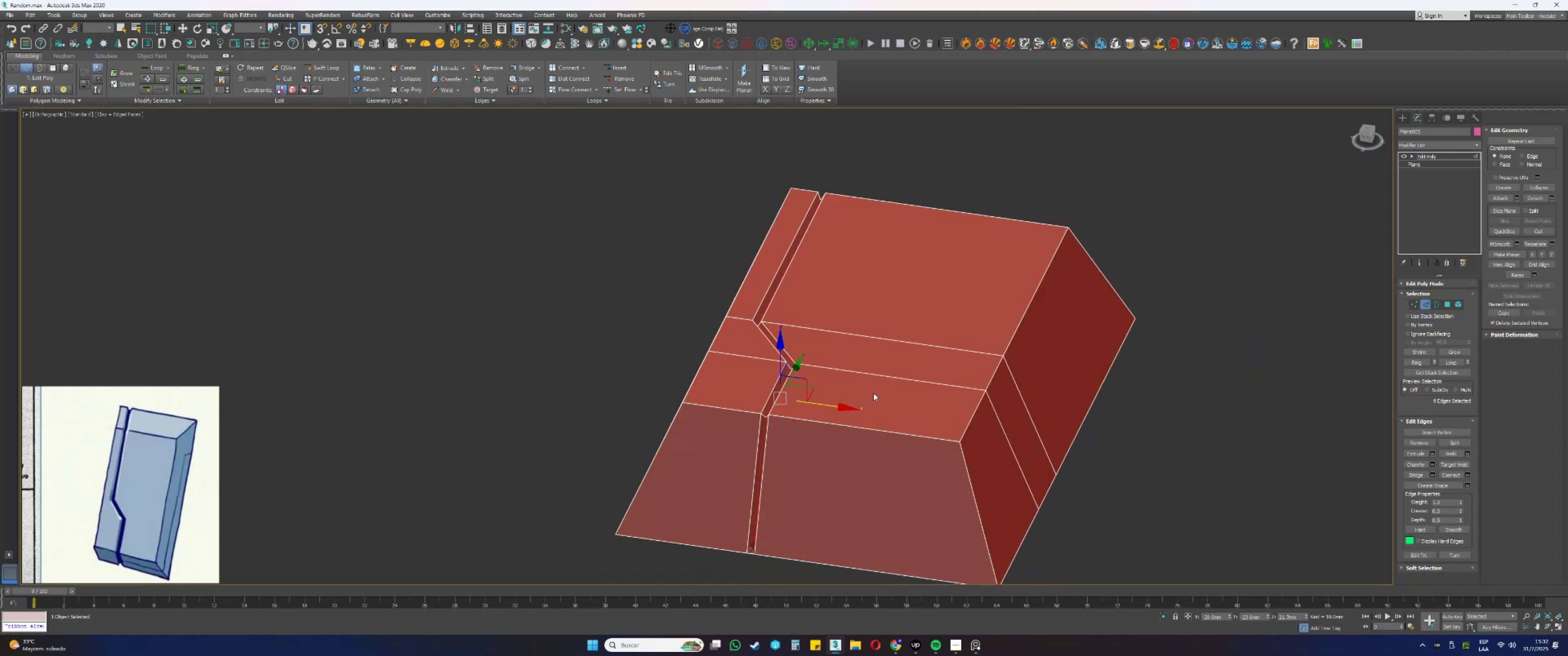 
type(22)
 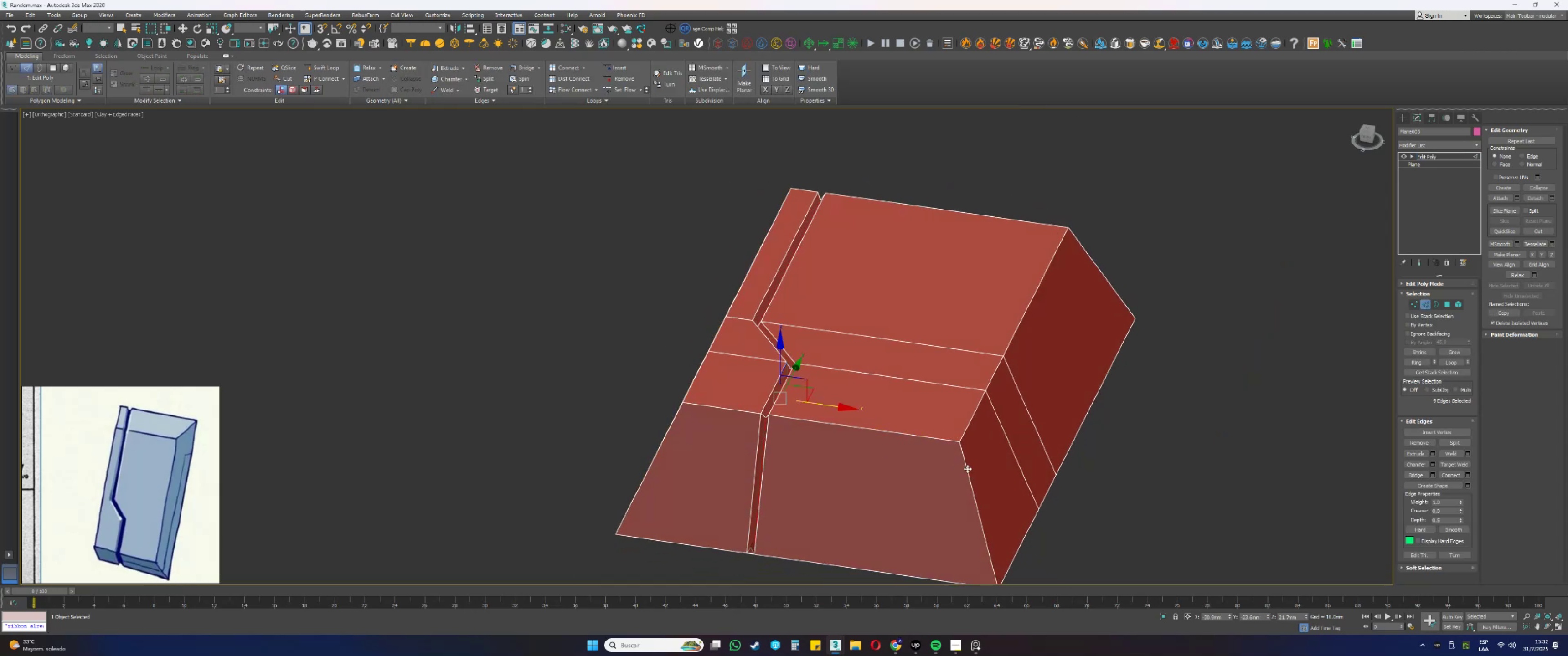 
left_click([967, 469])
 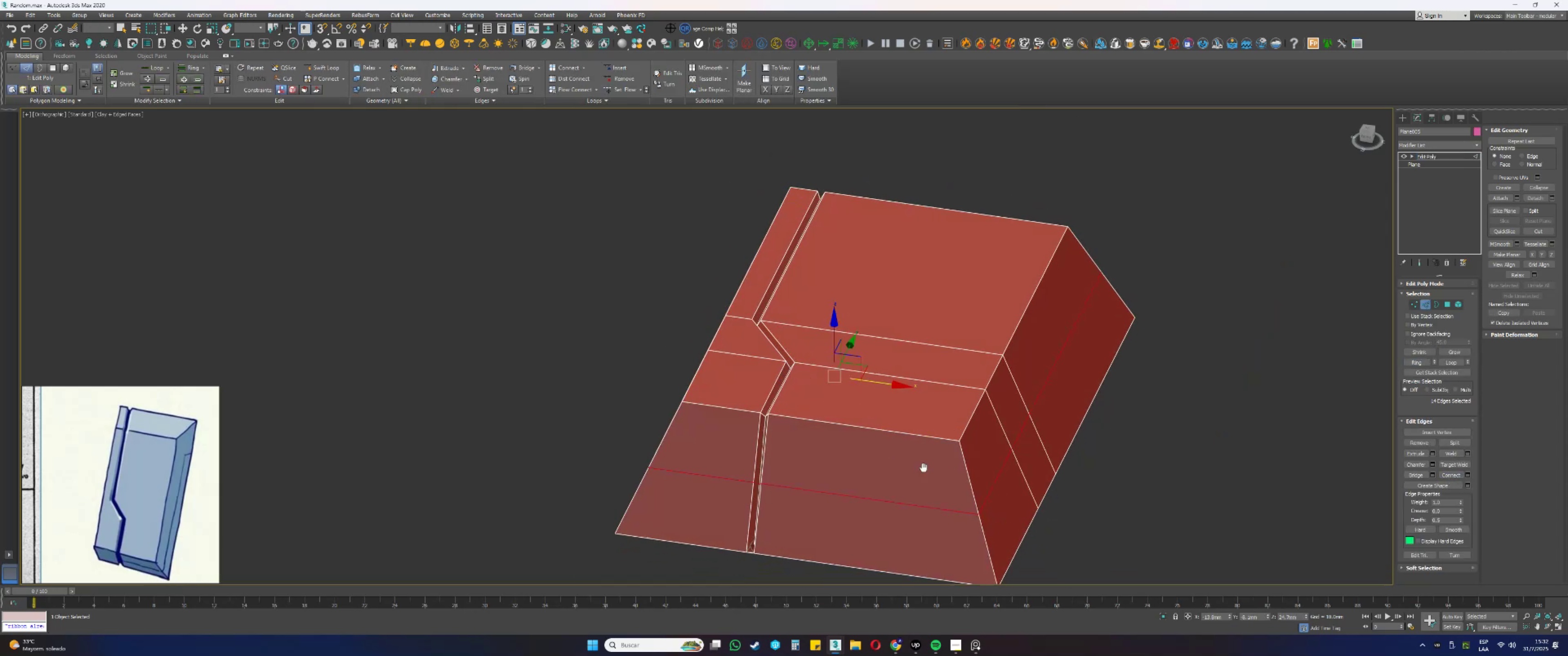 
hold_key(key=AltLeft, duration=0.4)
 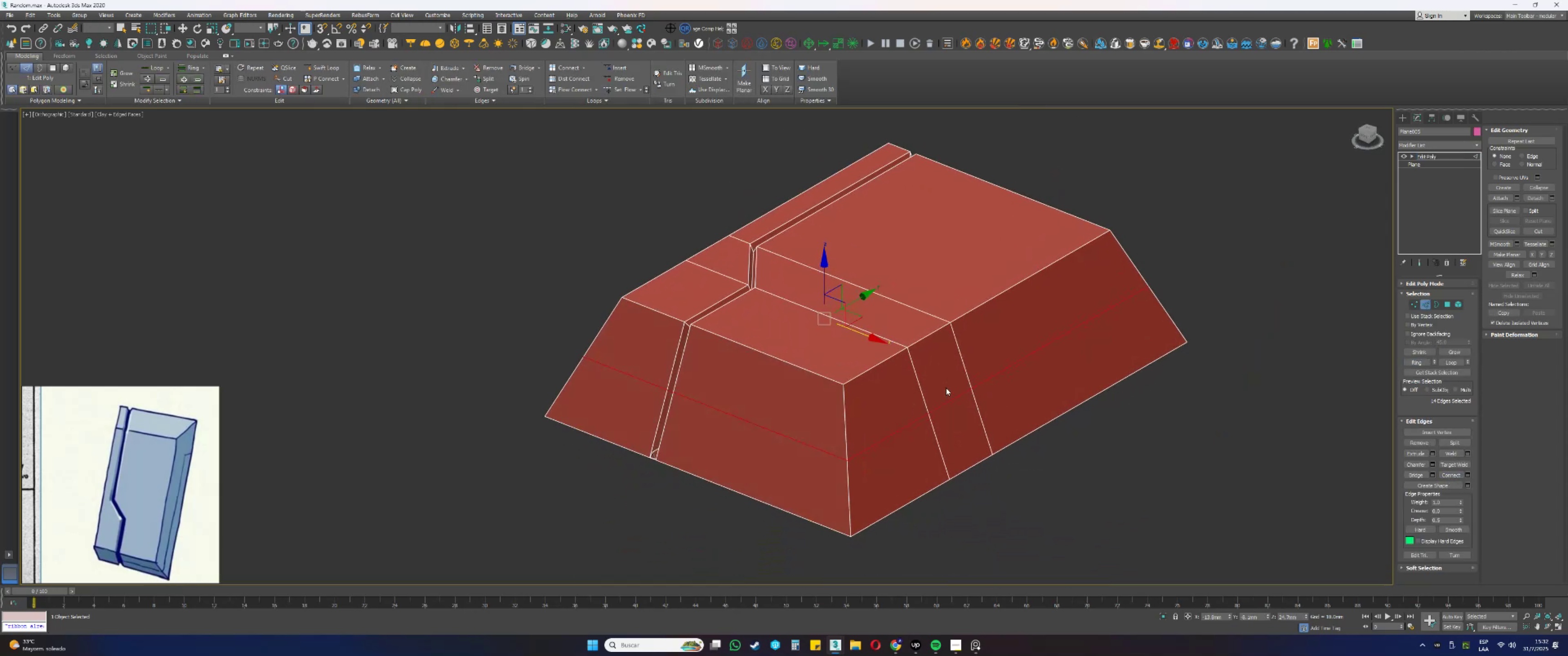 
key(Alt+AltLeft)
 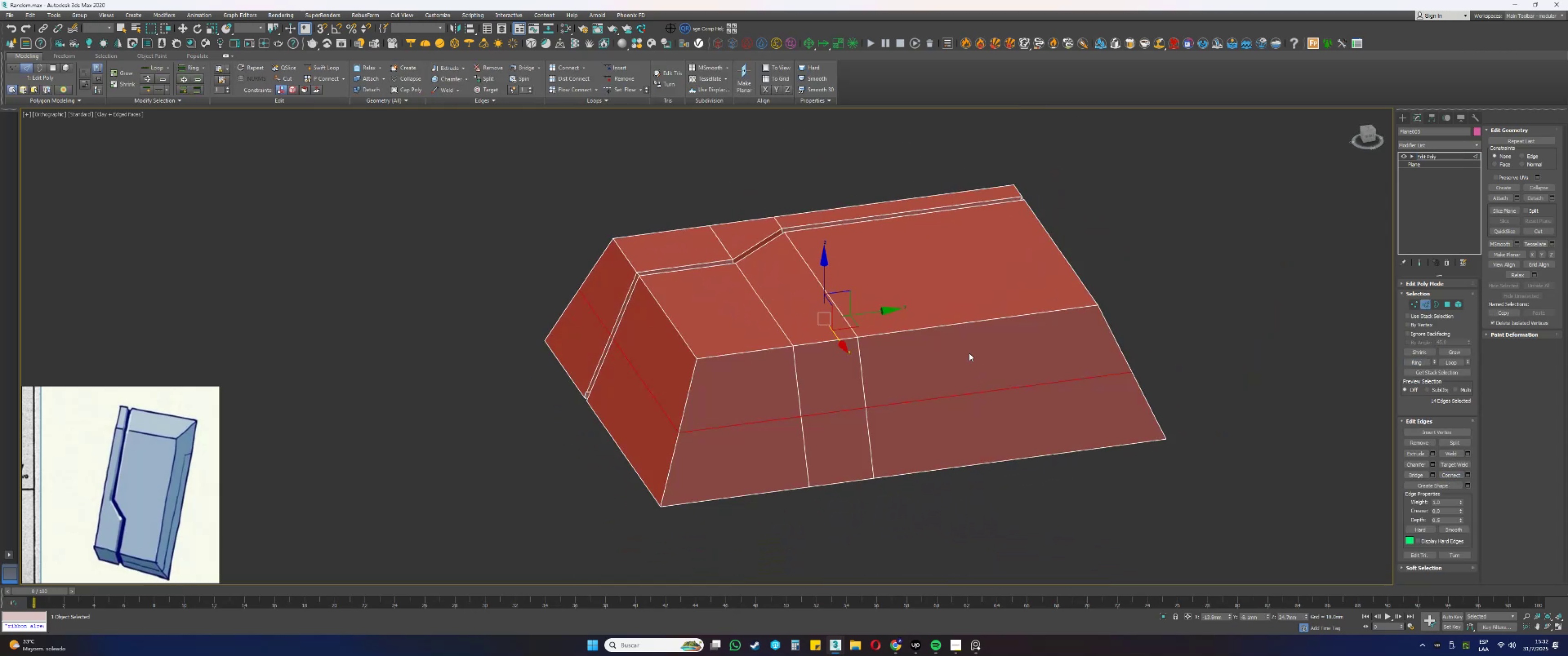 
hold_key(key=AltLeft, duration=0.9)
 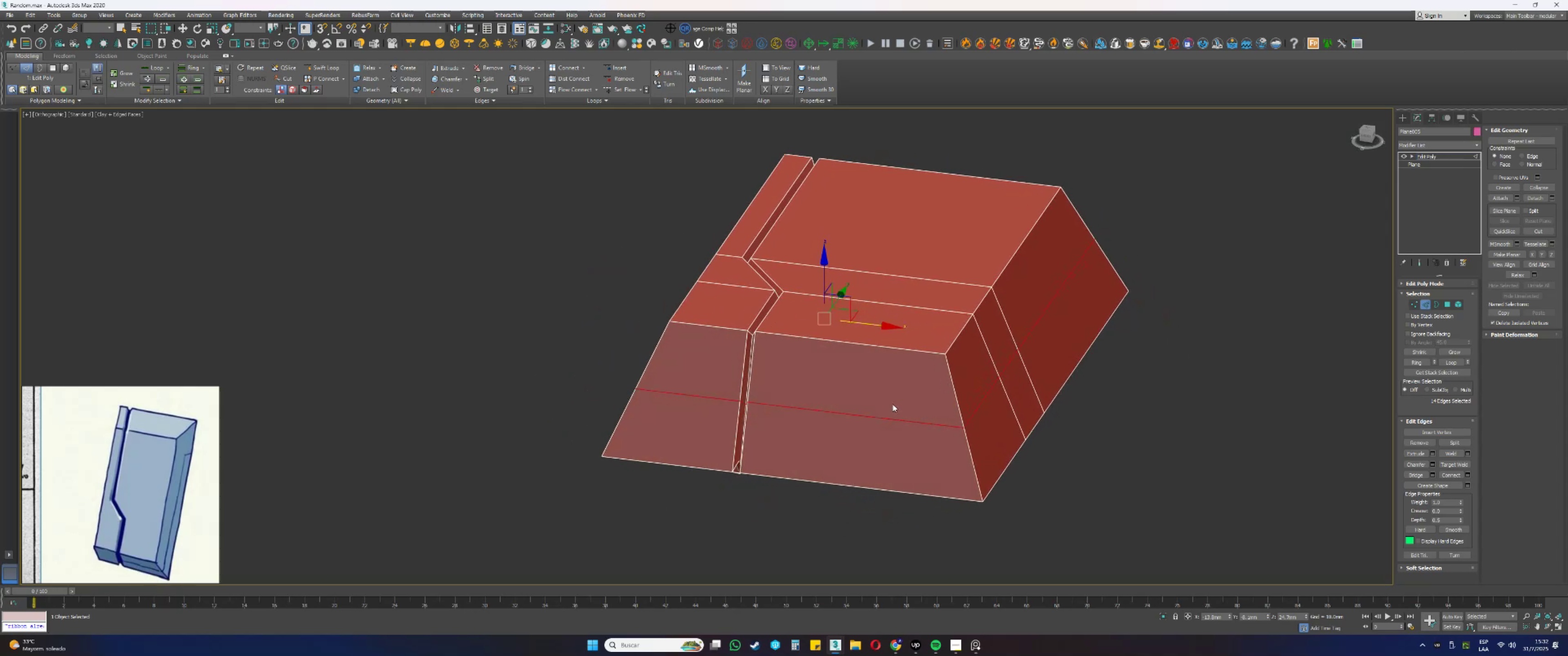 
hold_key(key=AltLeft, duration=1.5)
 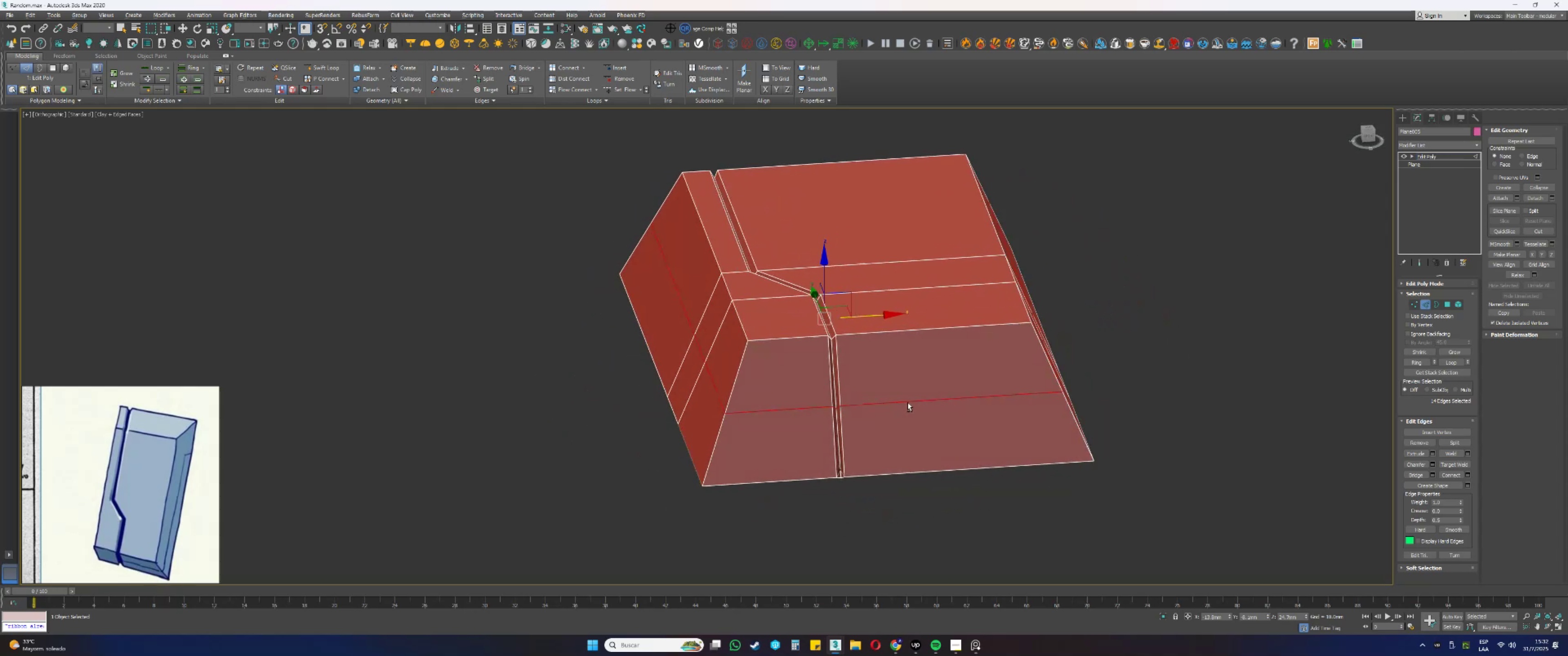 
hold_key(key=AltLeft, duration=1.51)
 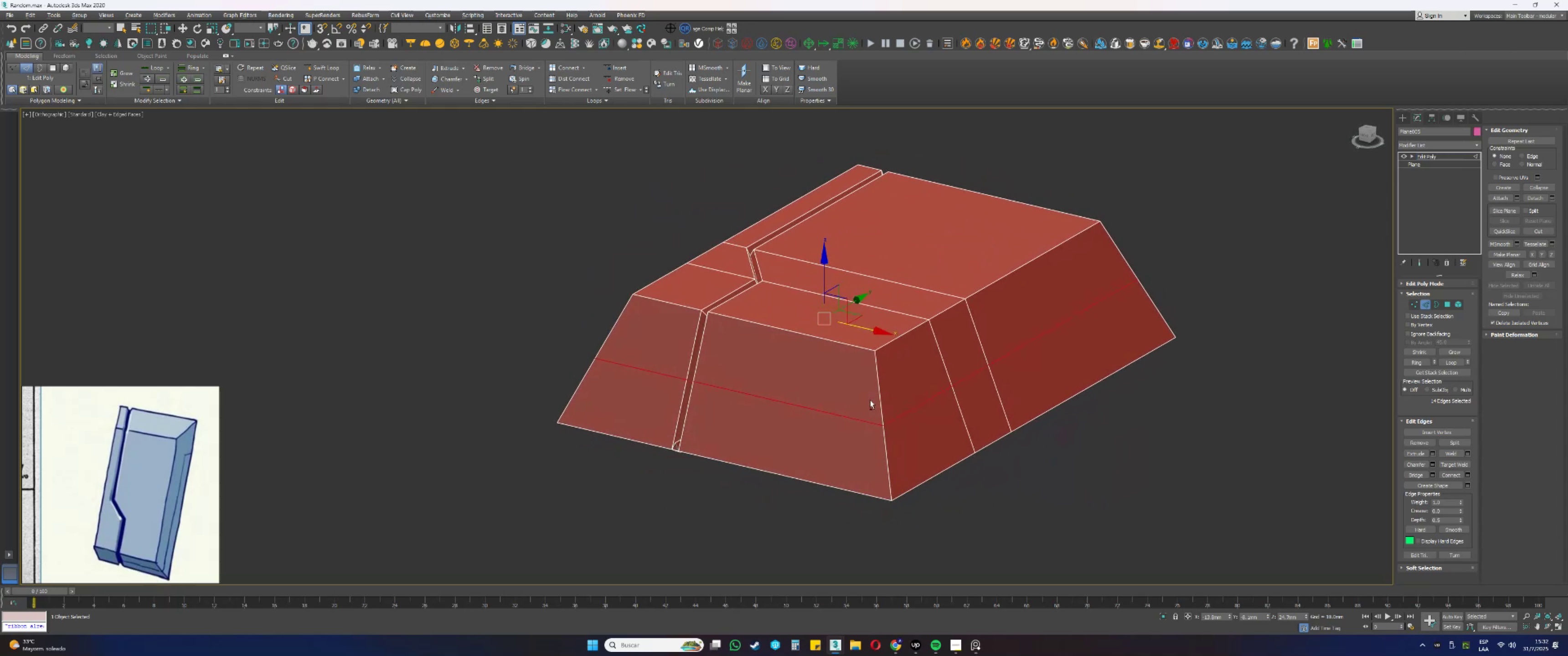 
hold_key(key=AltLeft, duration=0.99)
 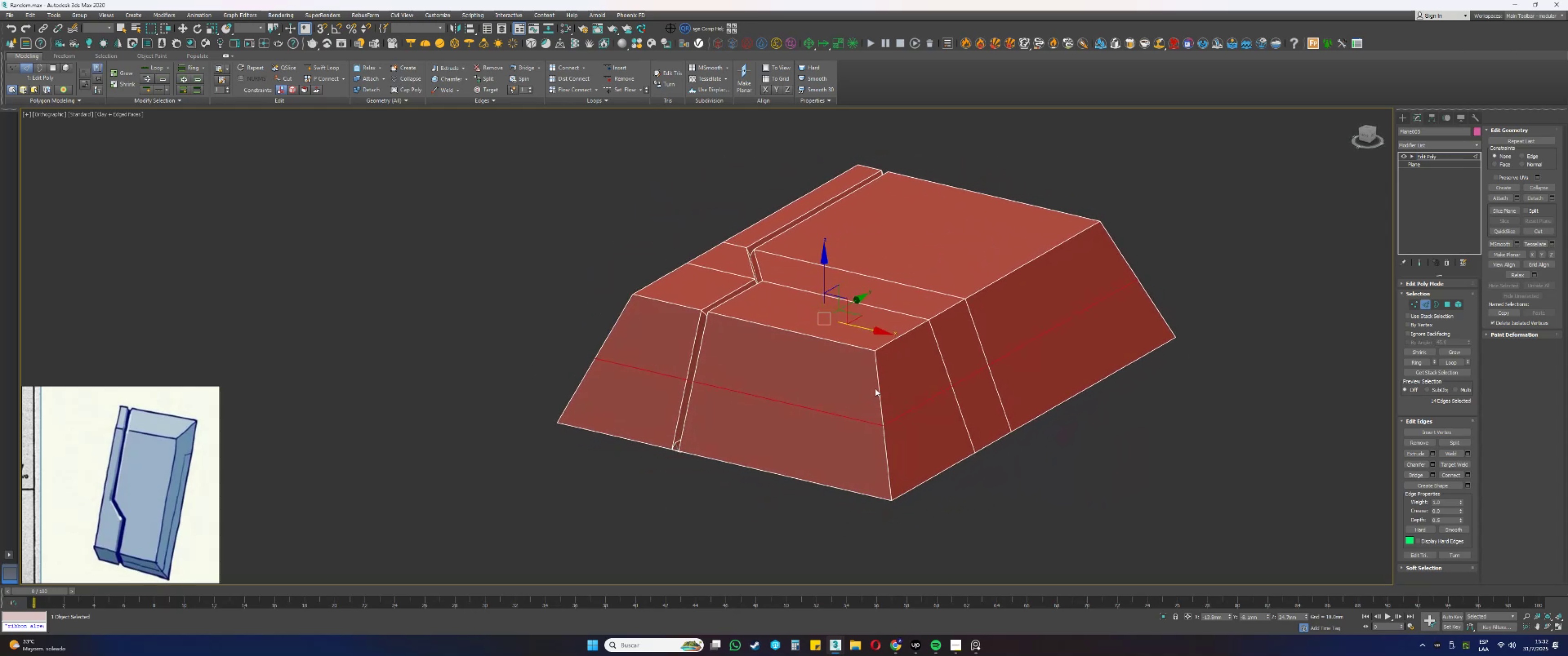 
hold_key(key=AltLeft, duration=0.44)
 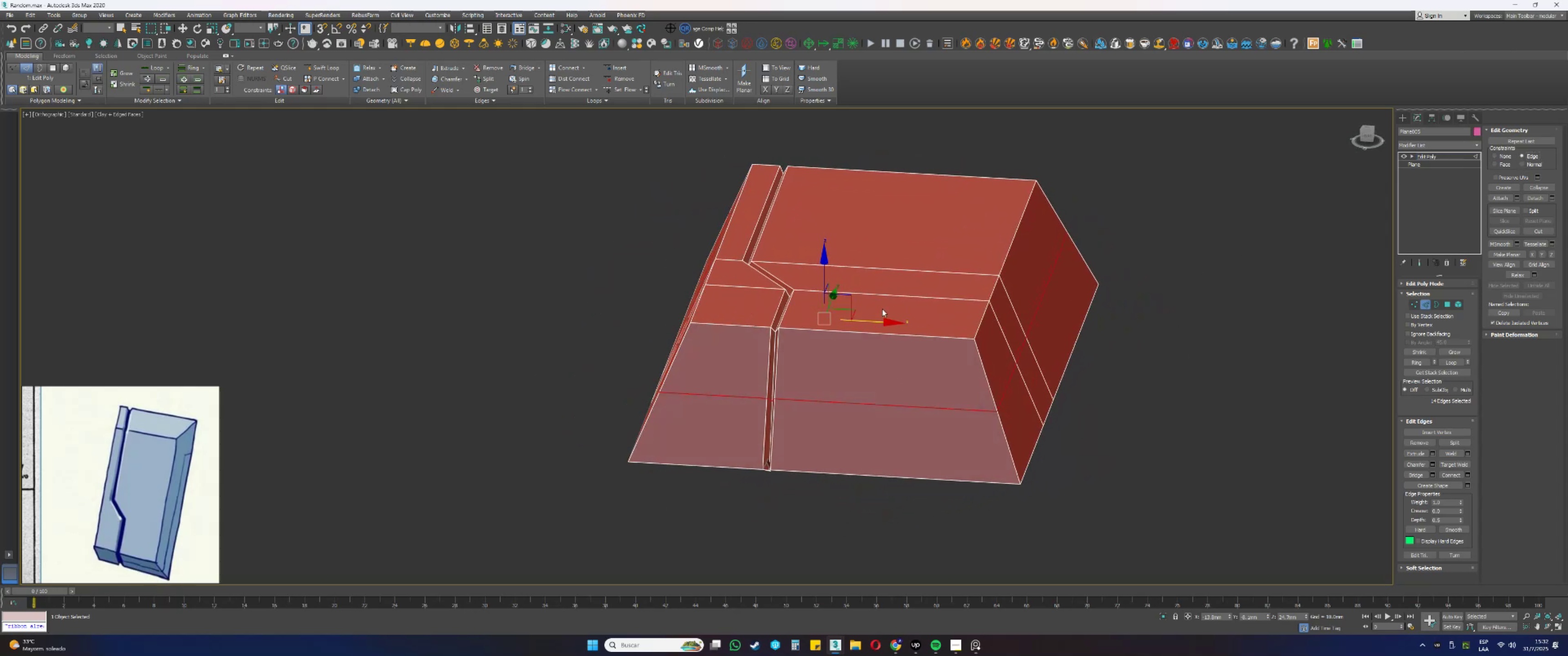 
left_click_drag(start_coordinate=[825, 266], to_coordinate=[814, 376])
 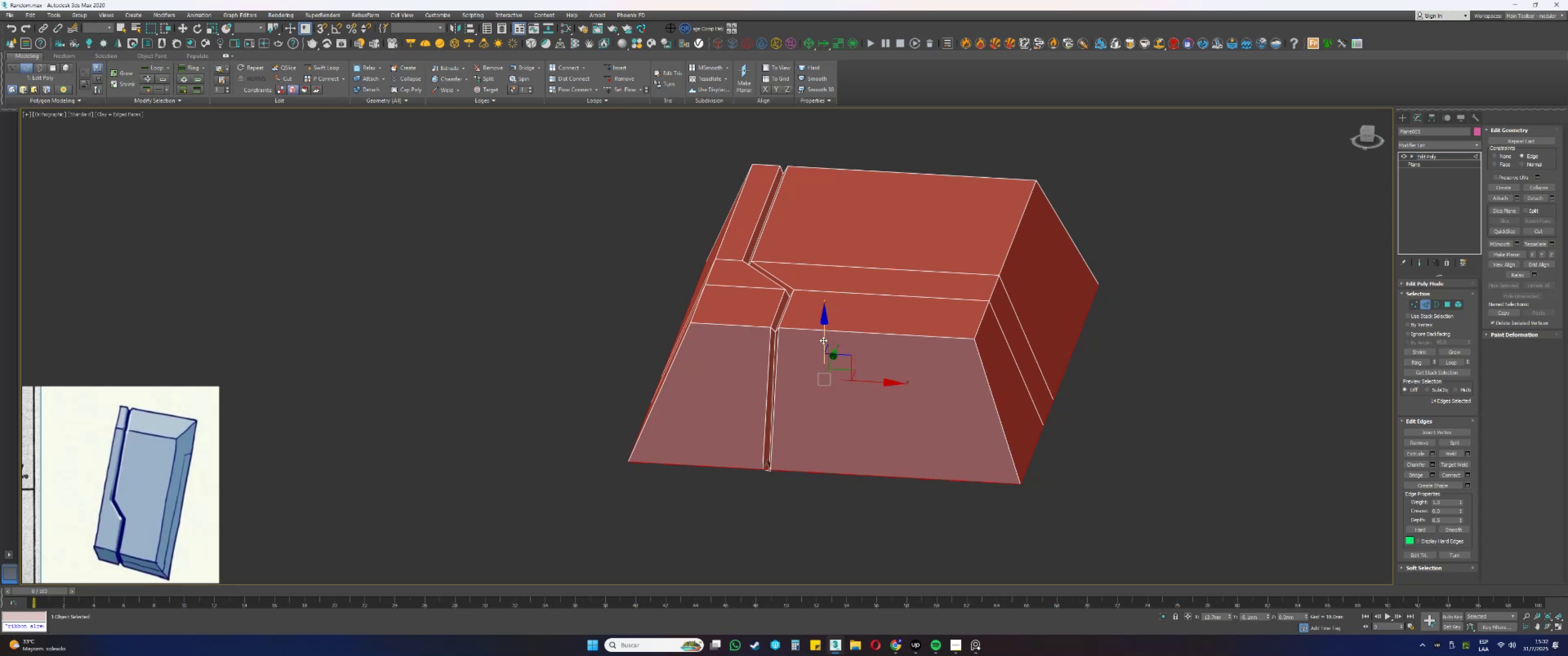 
left_click_drag(start_coordinate=[824, 343], to_coordinate=[821, 311])
 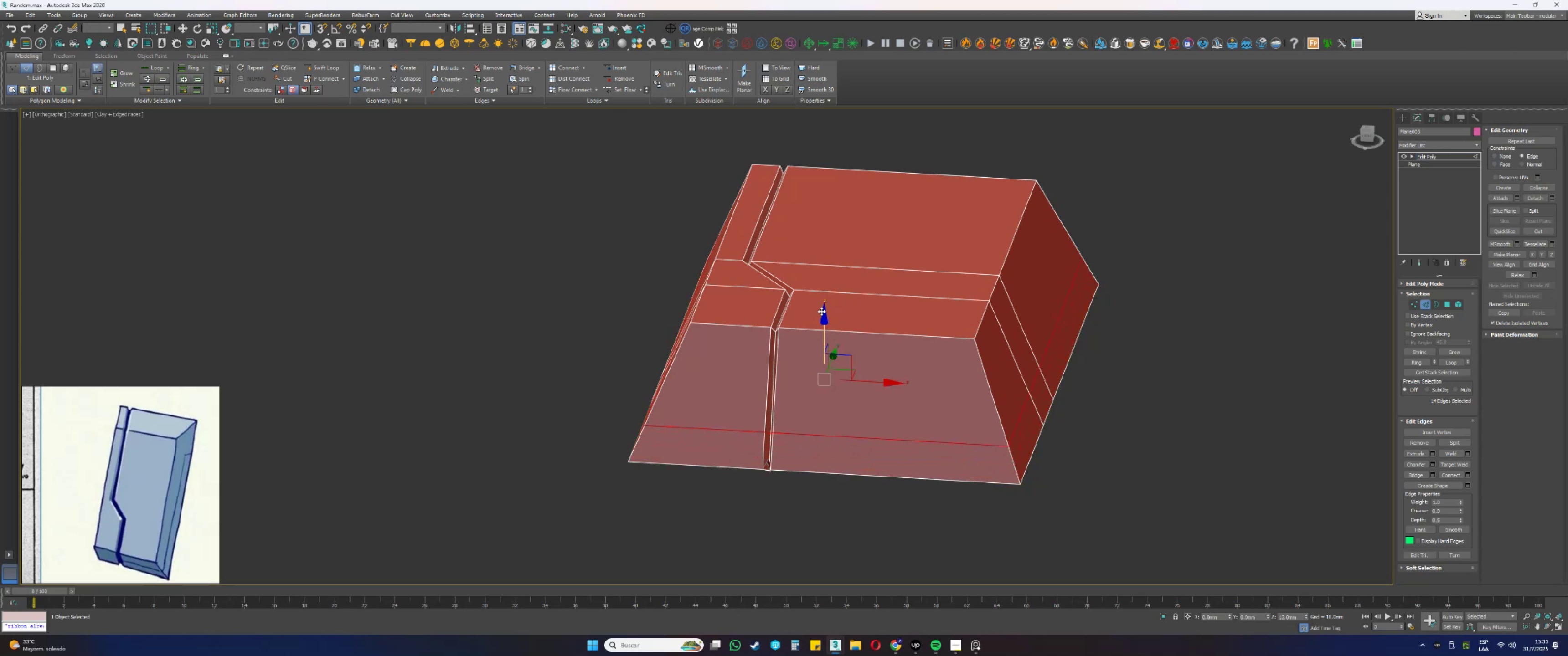 
hold_key(key=AltLeft, duration=0.76)
 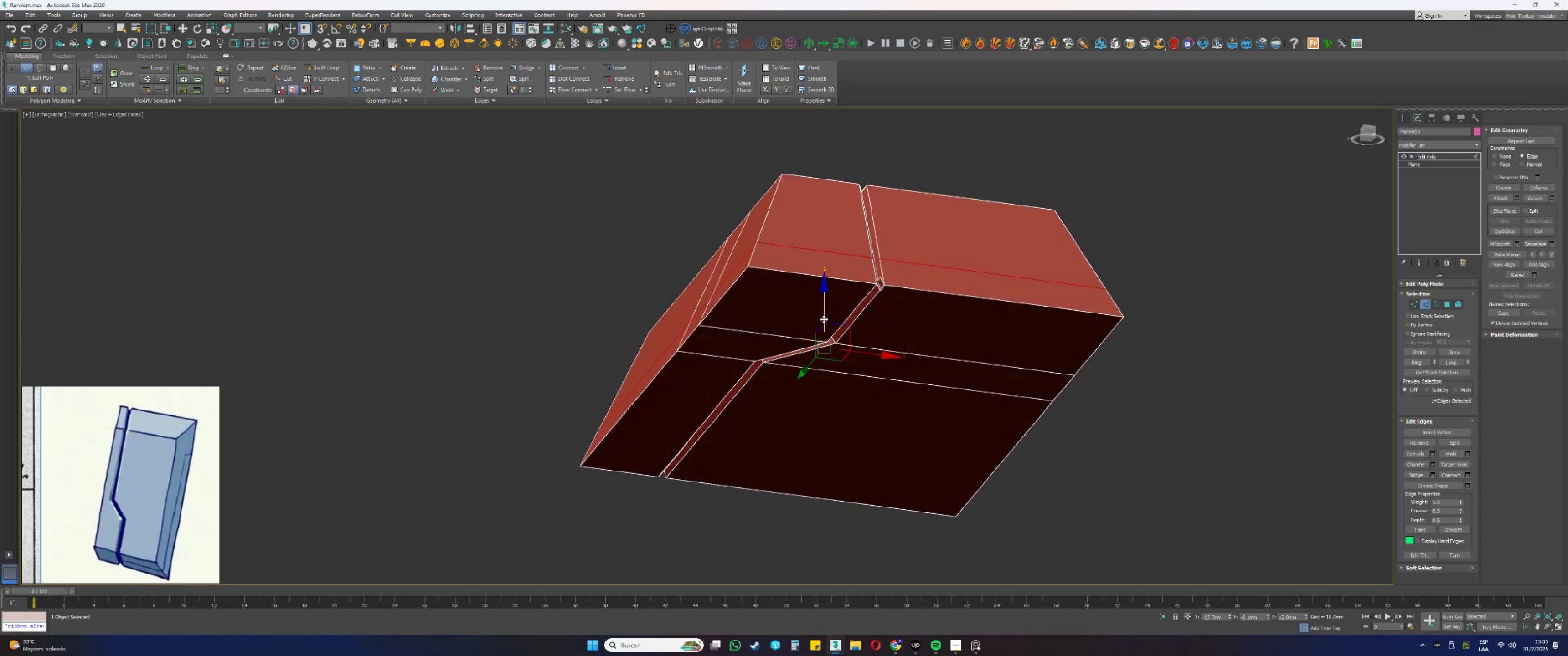 
key(Alt+AltLeft)
 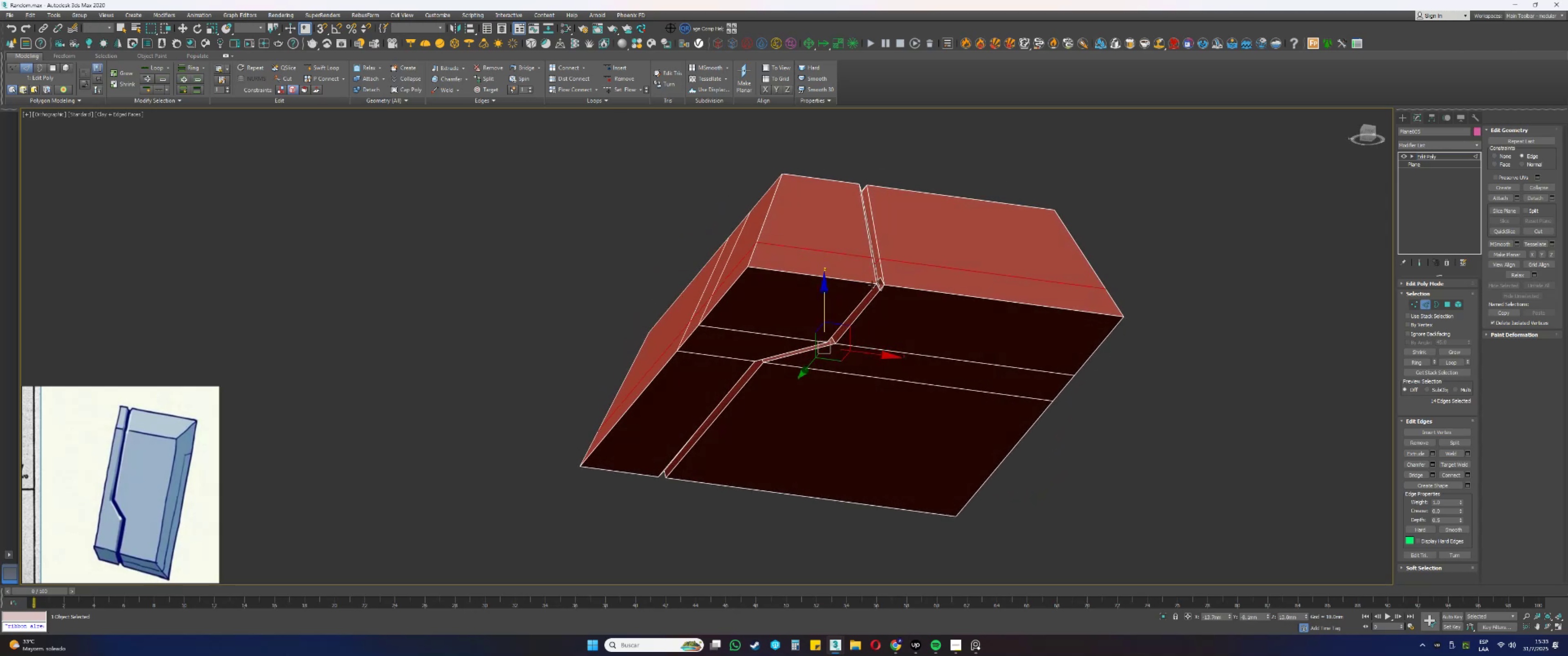 
scroll: coordinate [888, 279], scroll_direction: up, amount: 5.0
 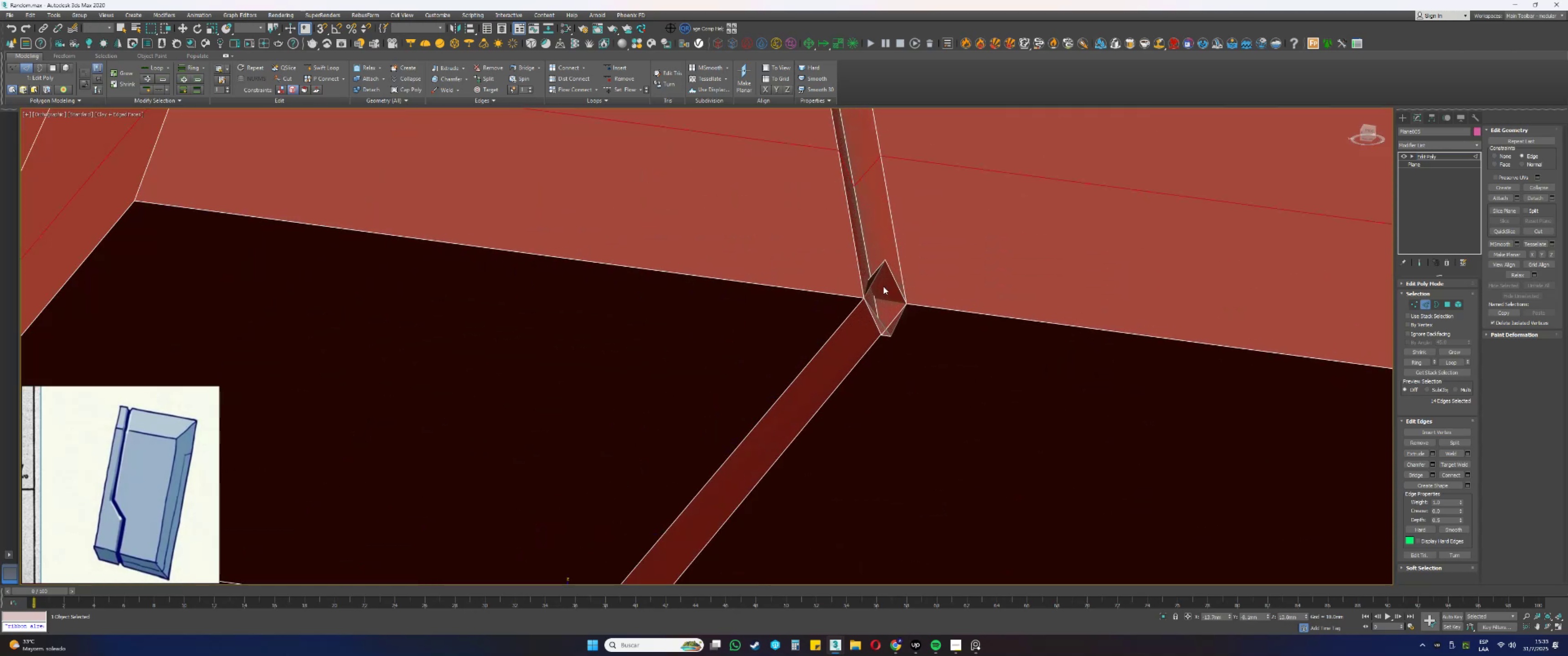 
scroll: coordinate [883, 287], scroll_direction: down, amount: 1.0
 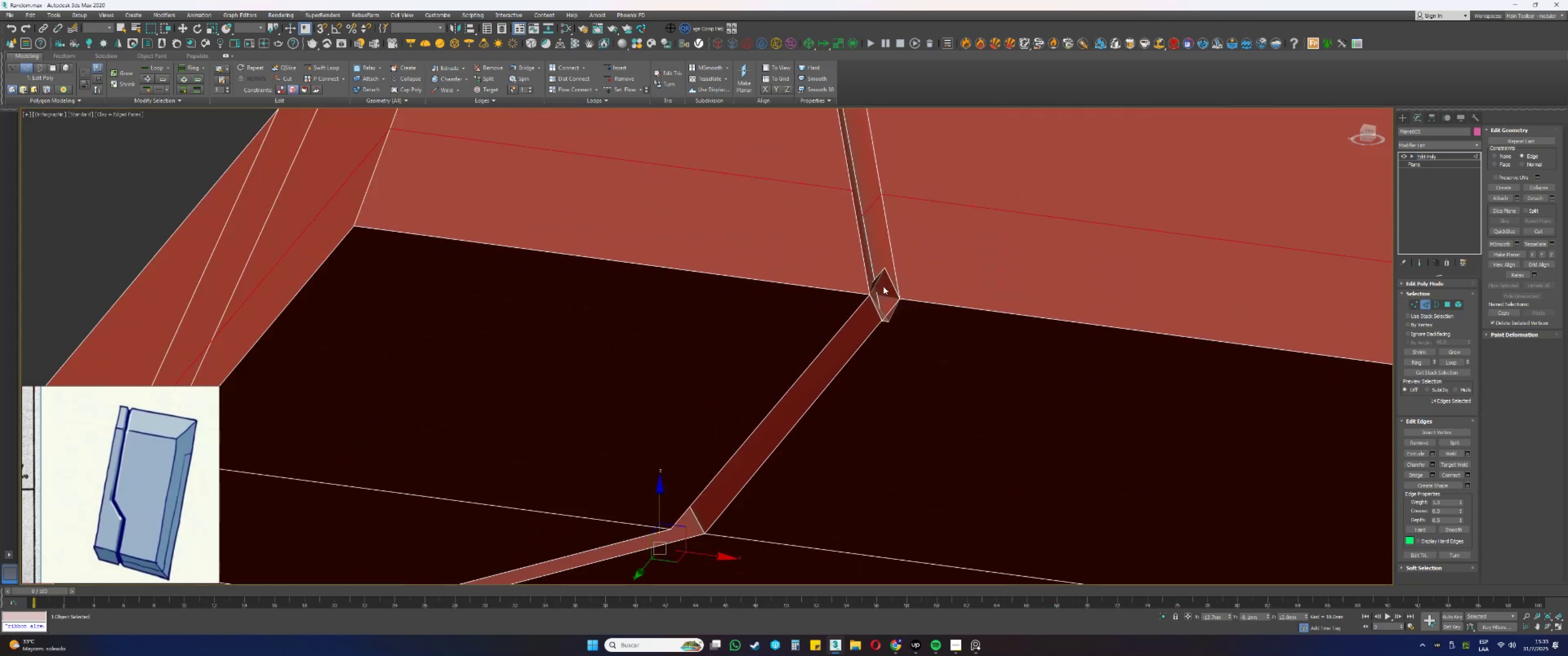 
key(1)
 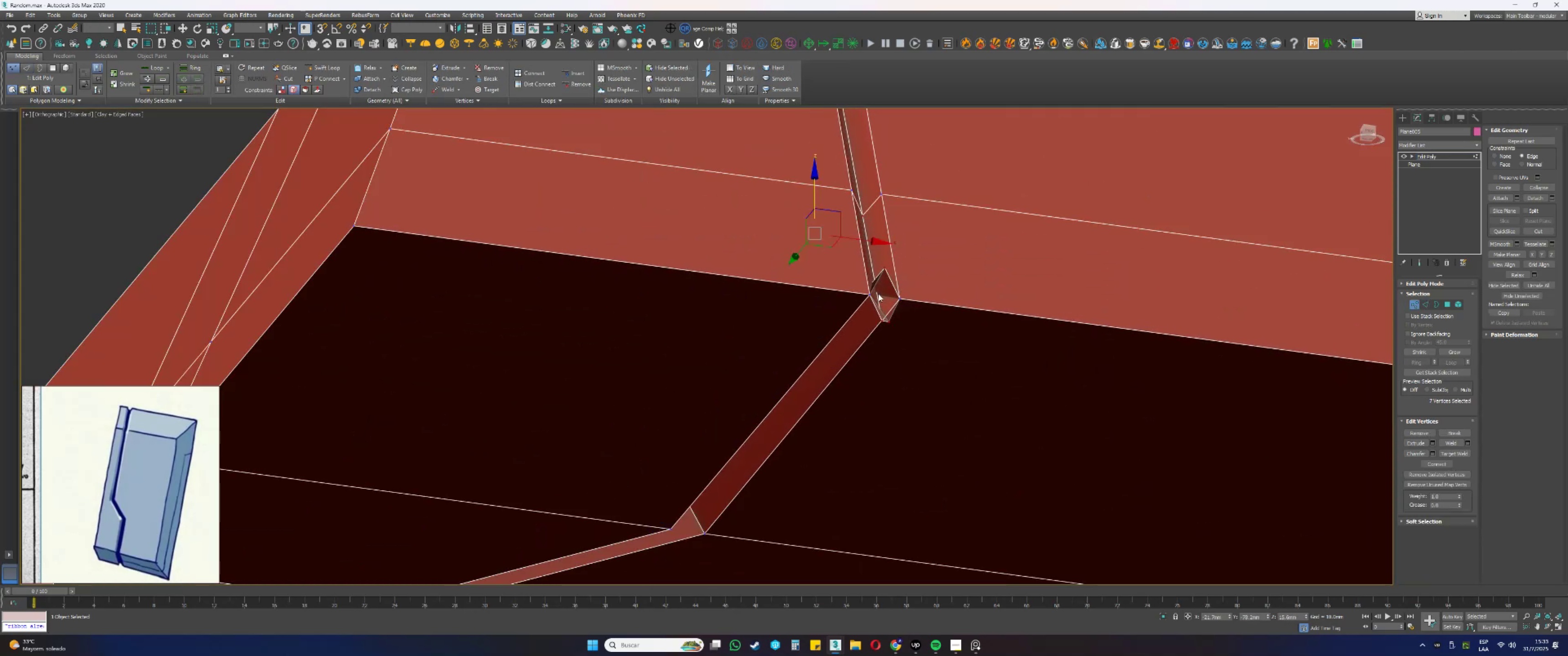 
scroll: coordinate [879, 292], scroll_direction: up, amount: 2.0
 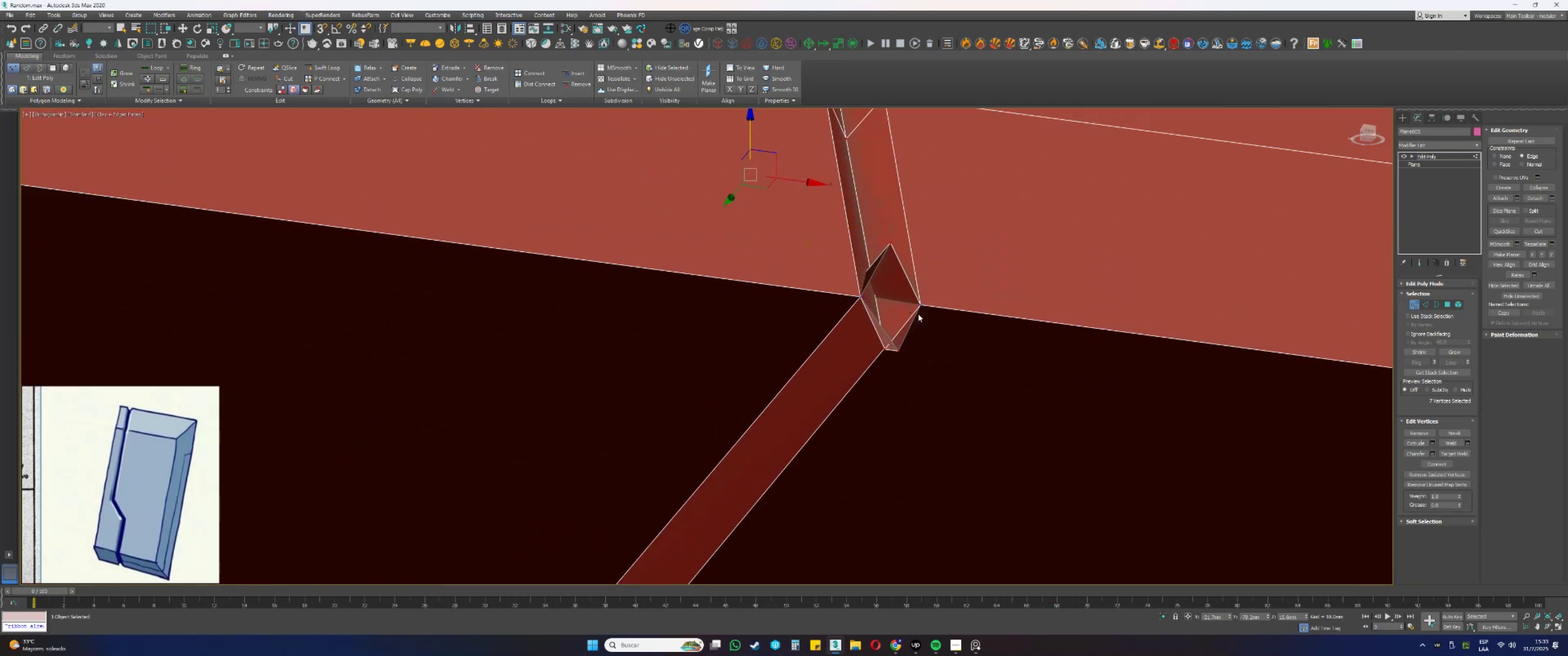 
left_click([918, 315])
 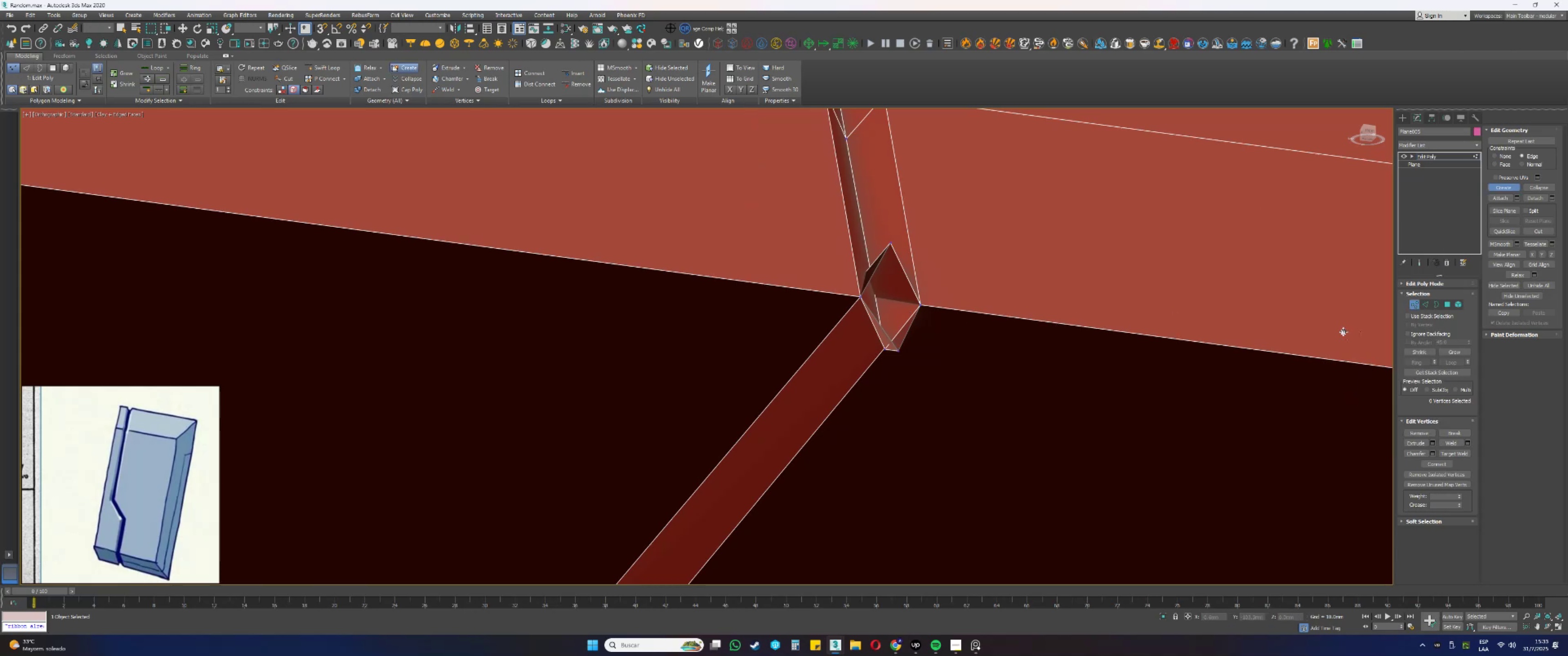 
left_click_drag(start_coordinate=[909, 359], to_coordinate=[892, 346])
 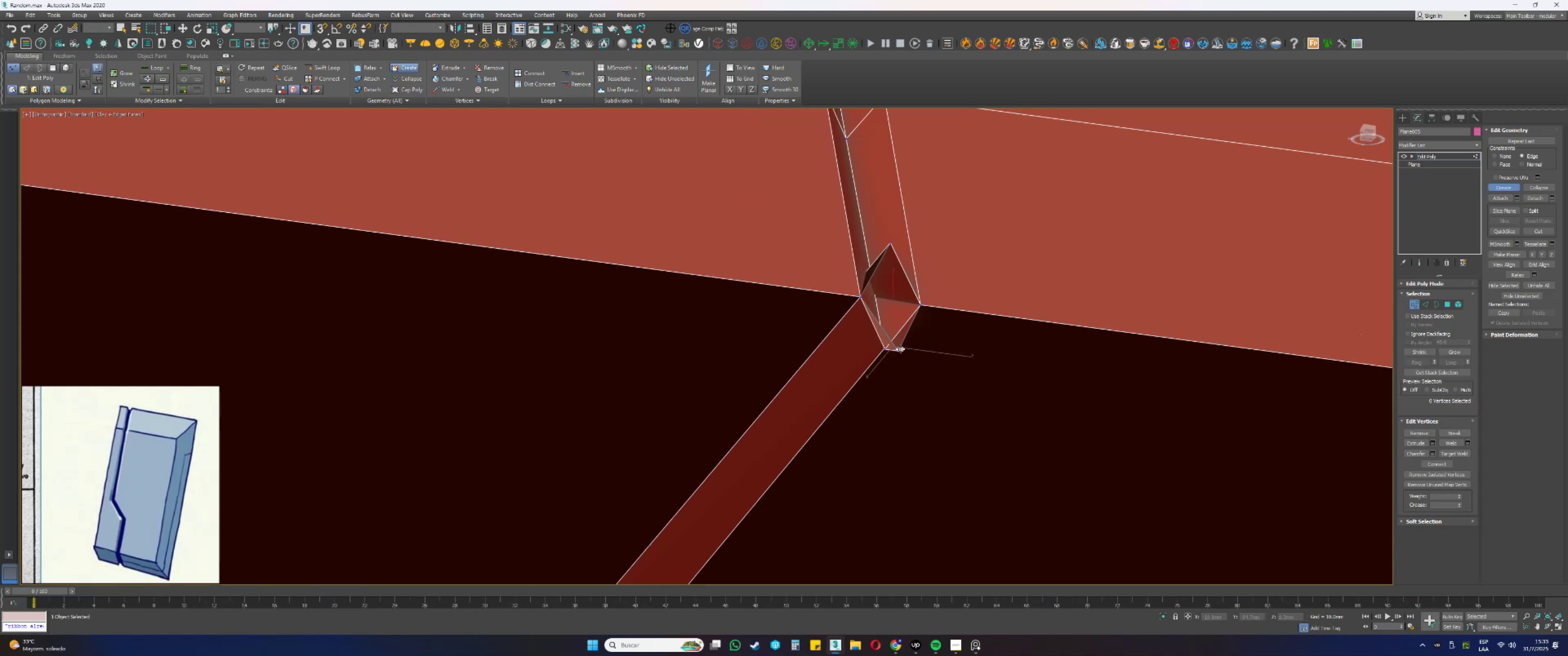 
right_click([910, 351])
 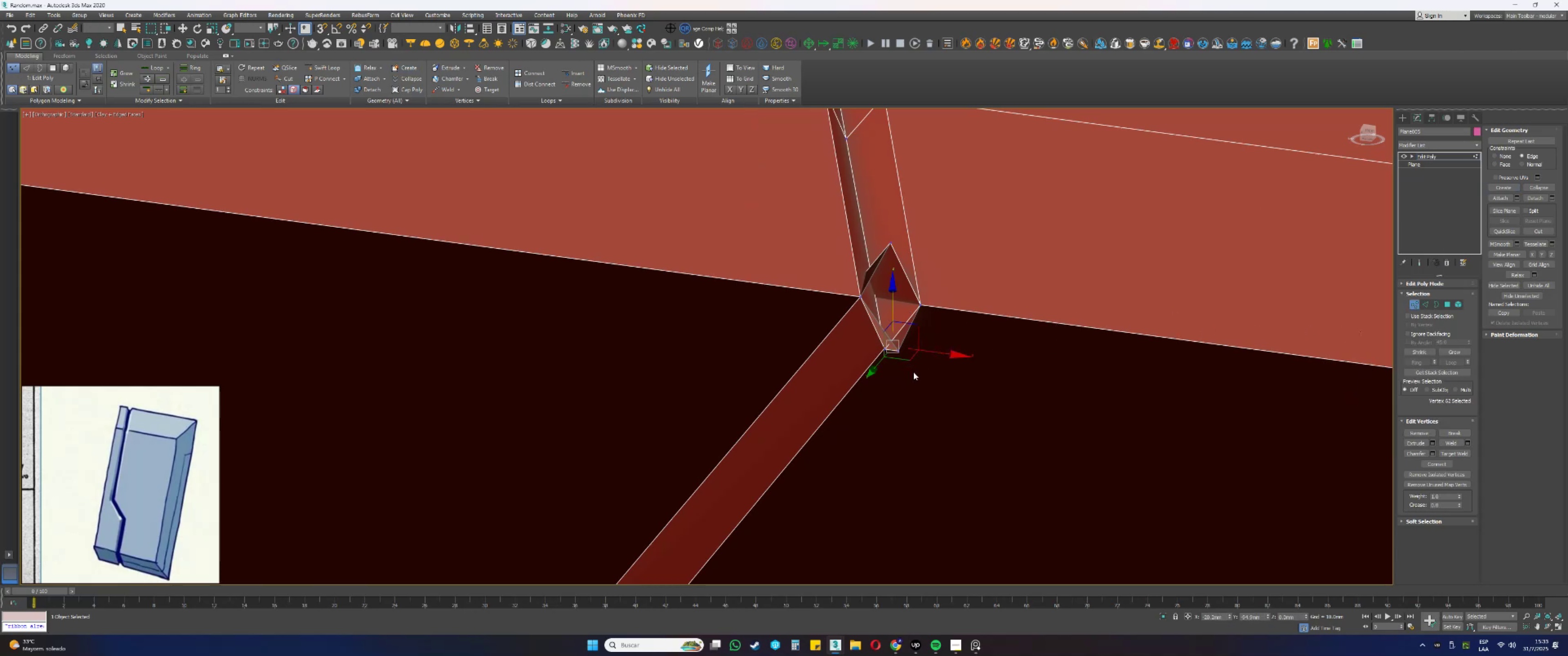 
key(1)
 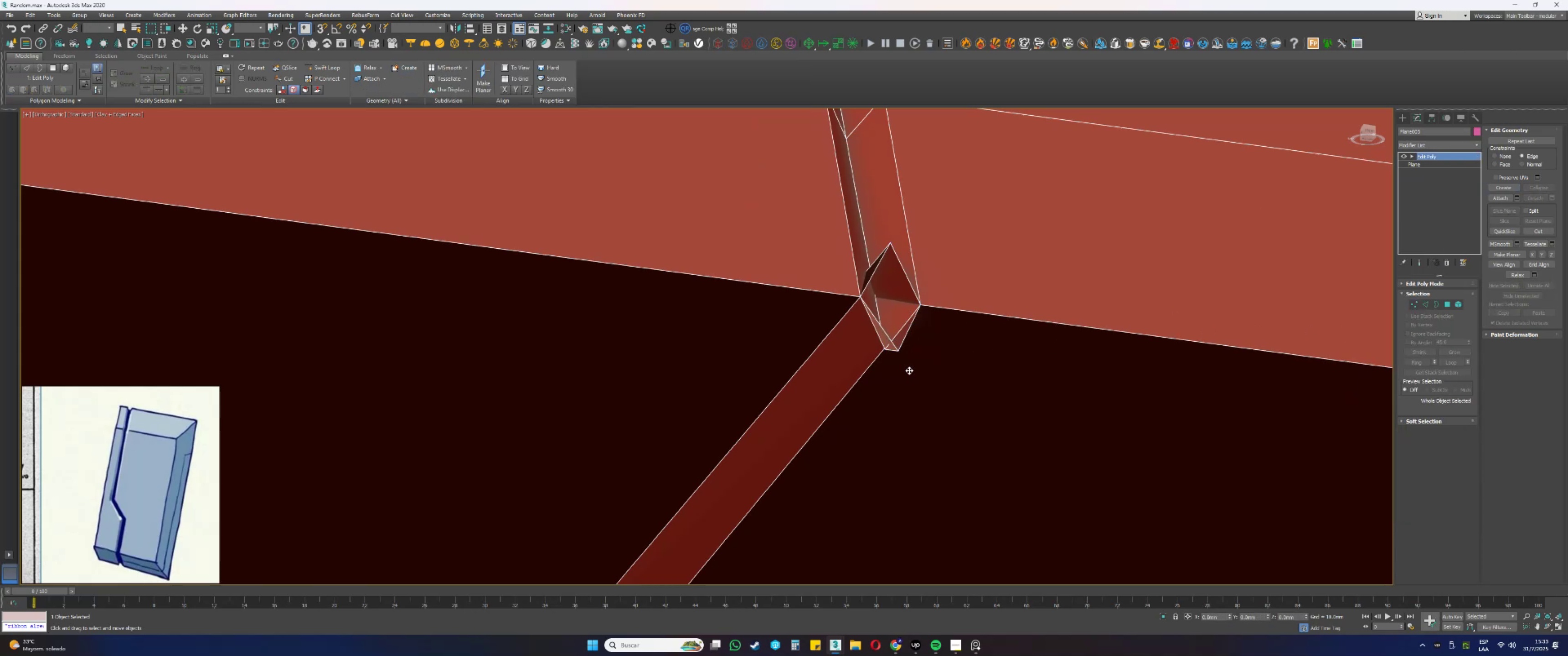 
left_click_drag(start_coordinate=[922, 379], to_coordinate=[876, 340])
 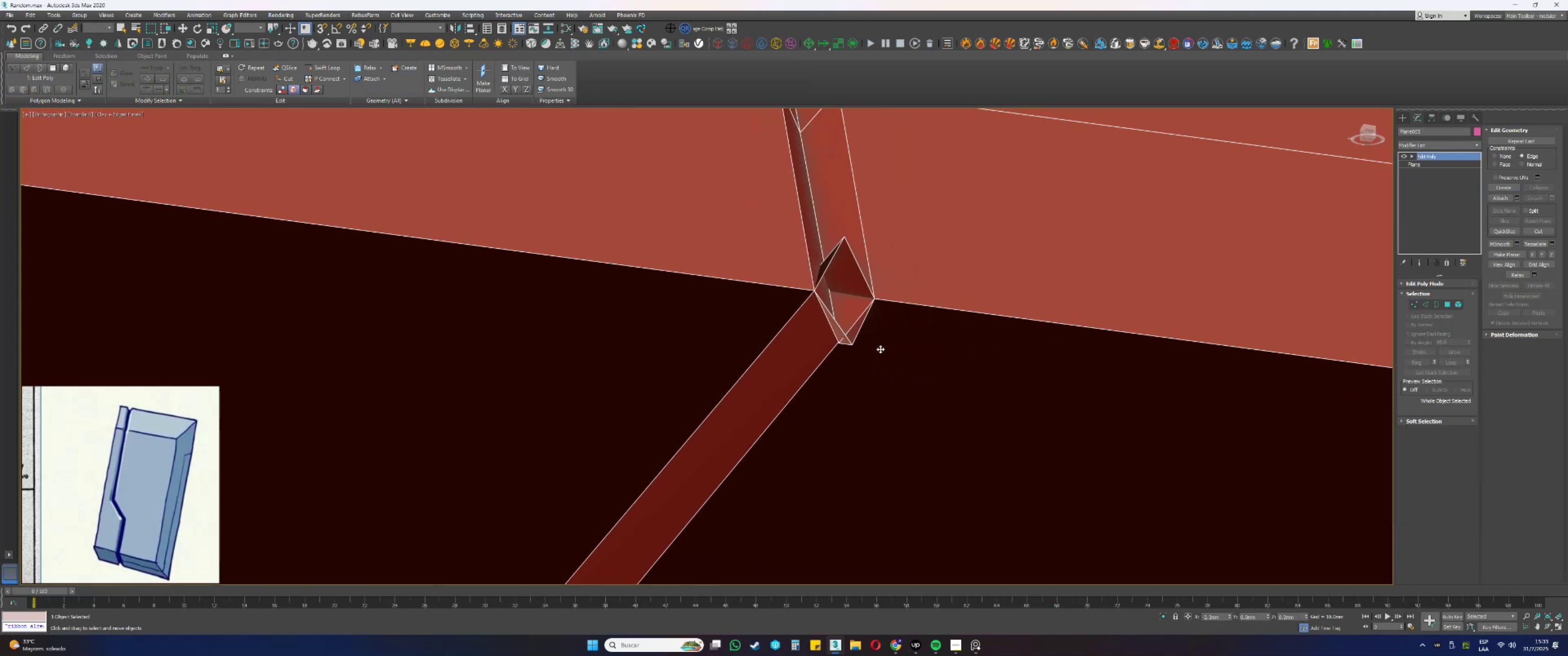 
key(Control+ControlLeft)
 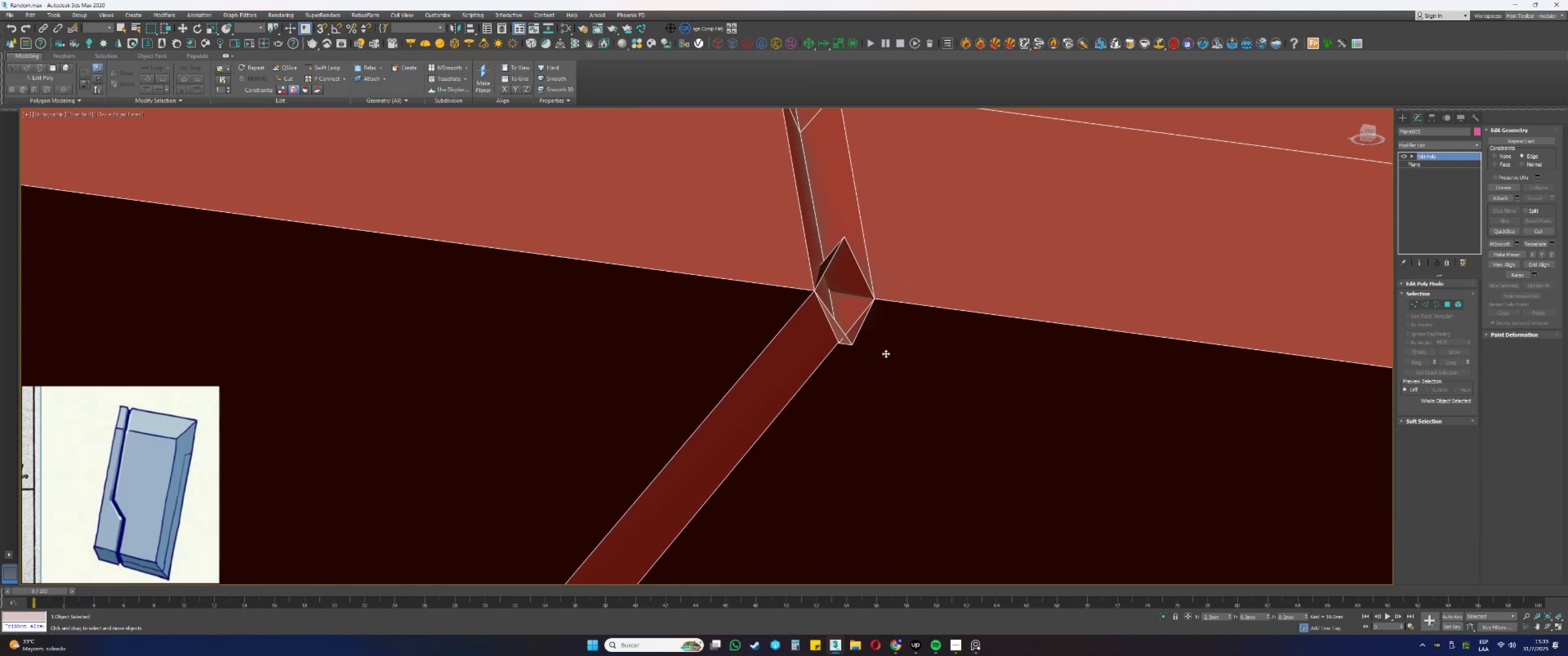 
key(Control+Z)
 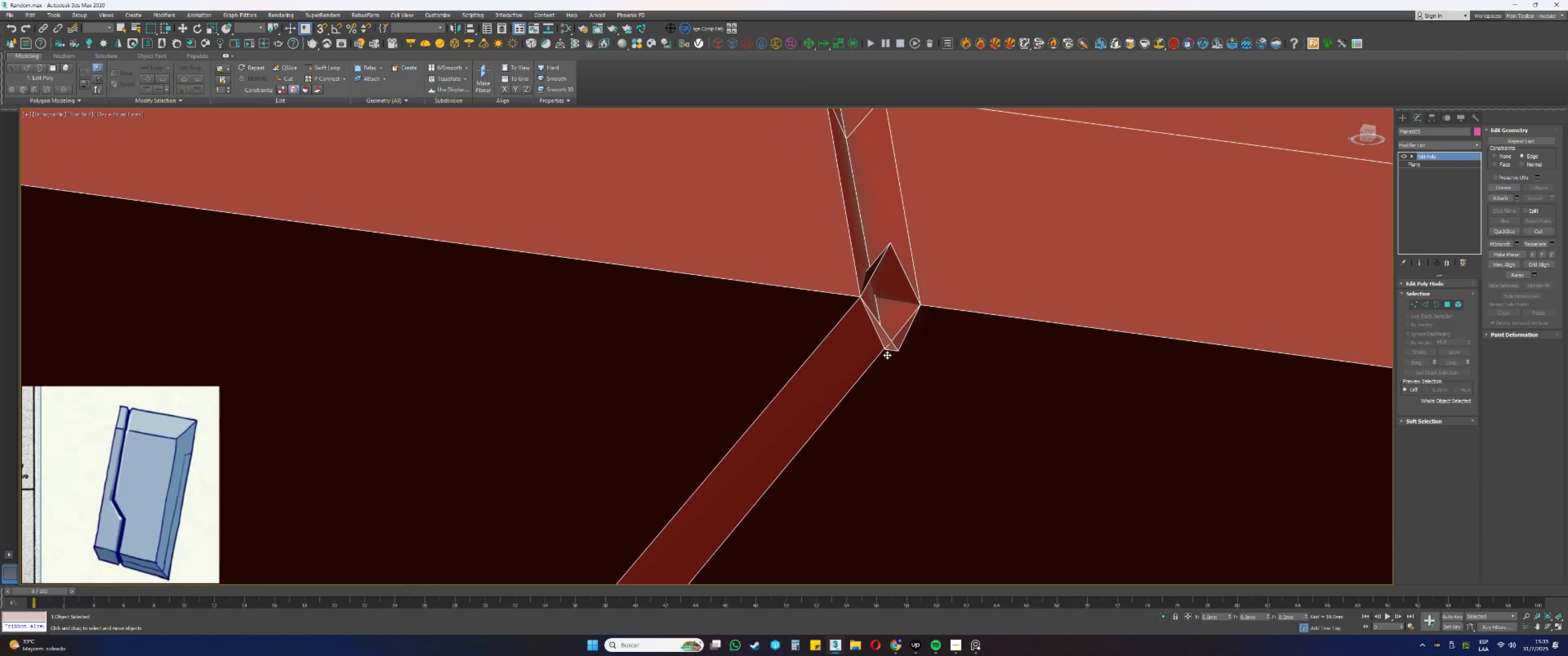 
type(1s)
 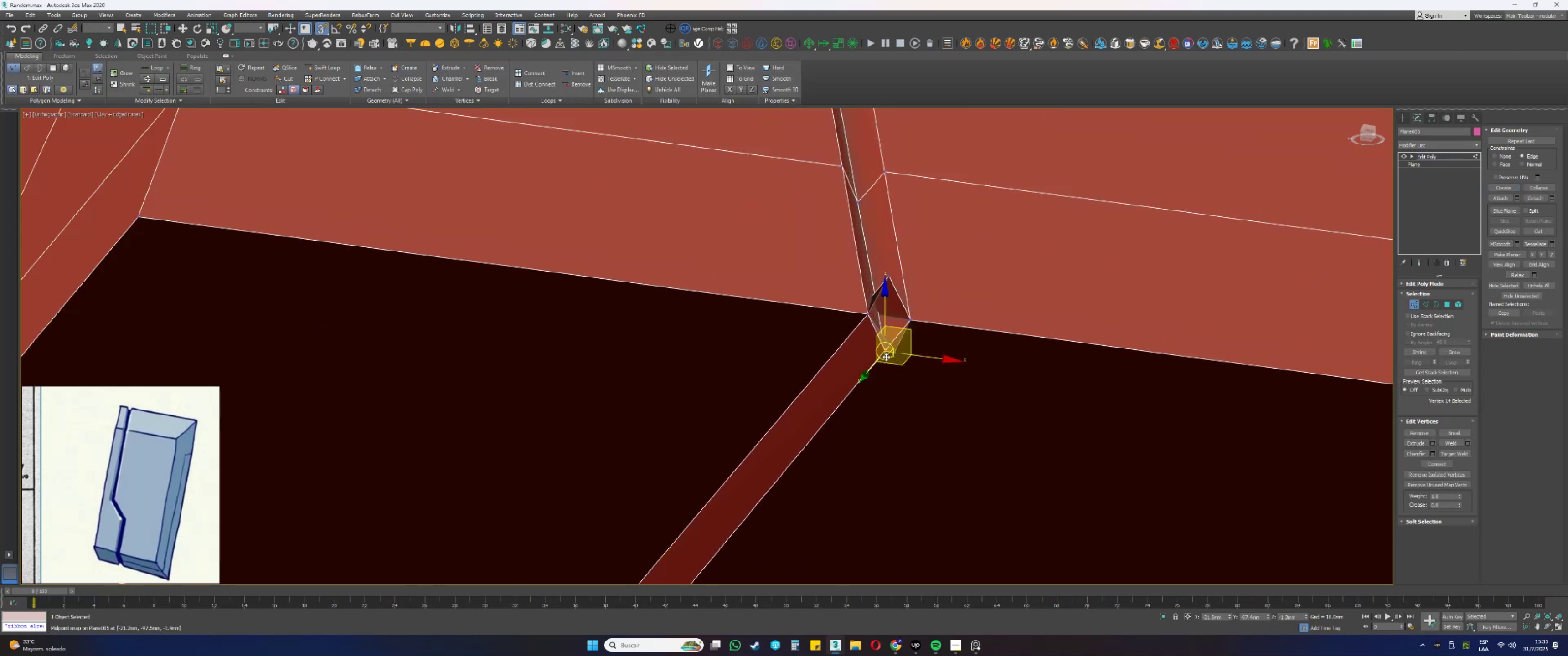 
left_click_drag(start_coordinate=[889, 384], to_coordinate=[853, 338])
 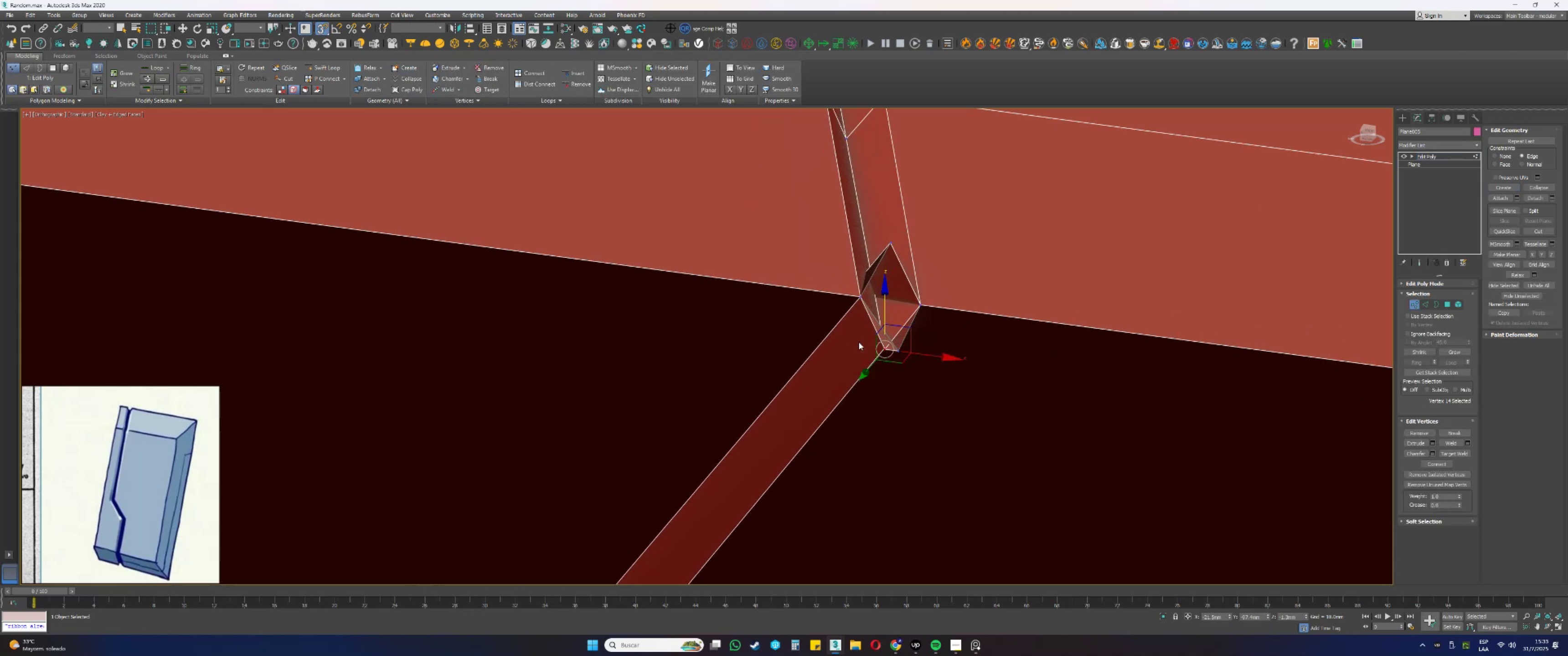 
scroll: coordinate [887, 357], scroll_direction: down, amount: 1.0
 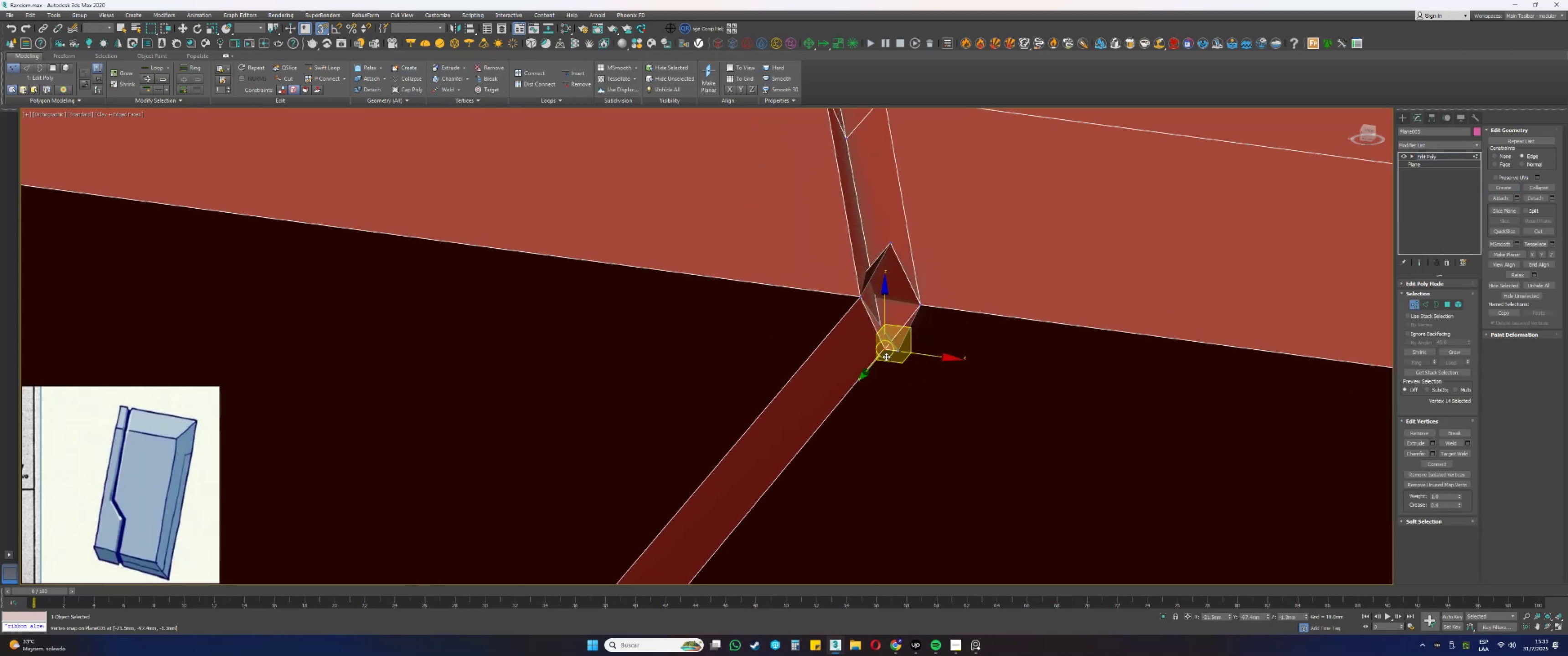 
hold_key(key=AltLeft, duration=0.74)
 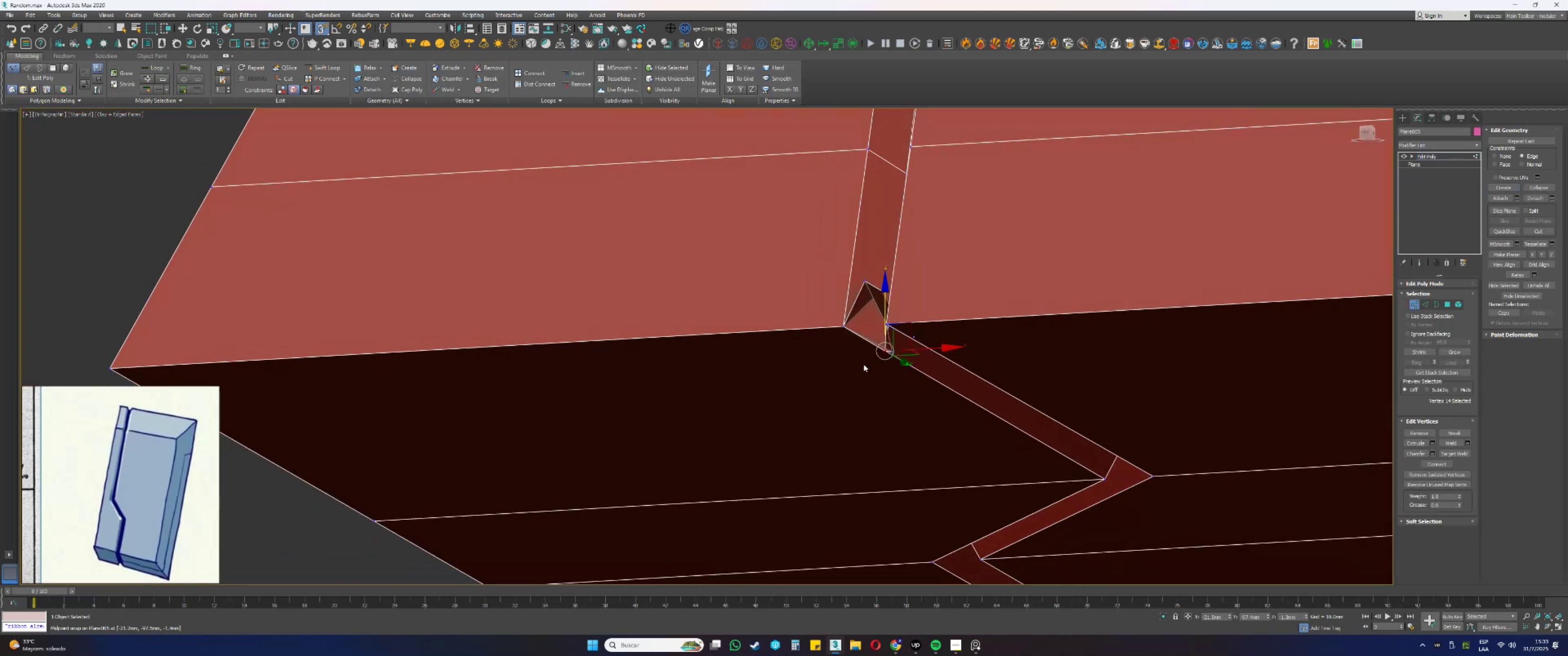 
hold_key(key=AltLeft, duration=0.42)
 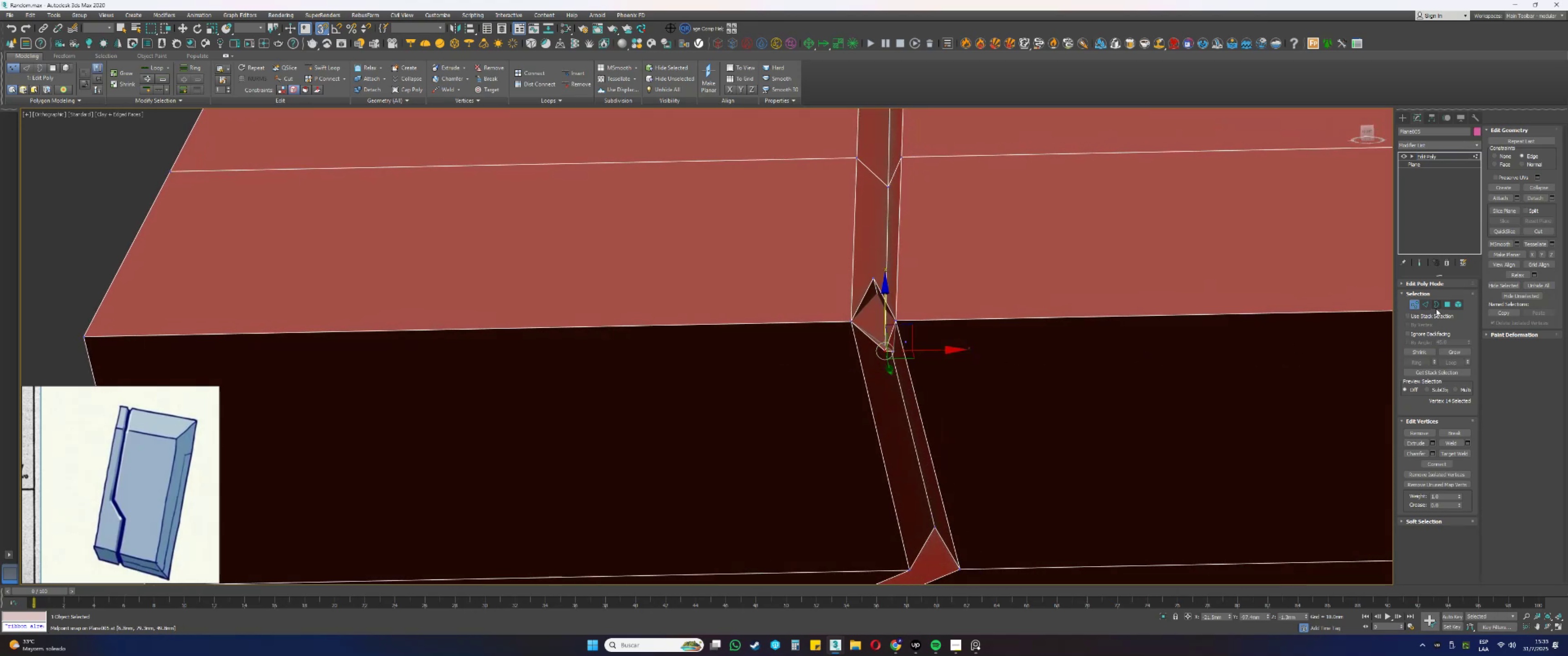 
key(1)
 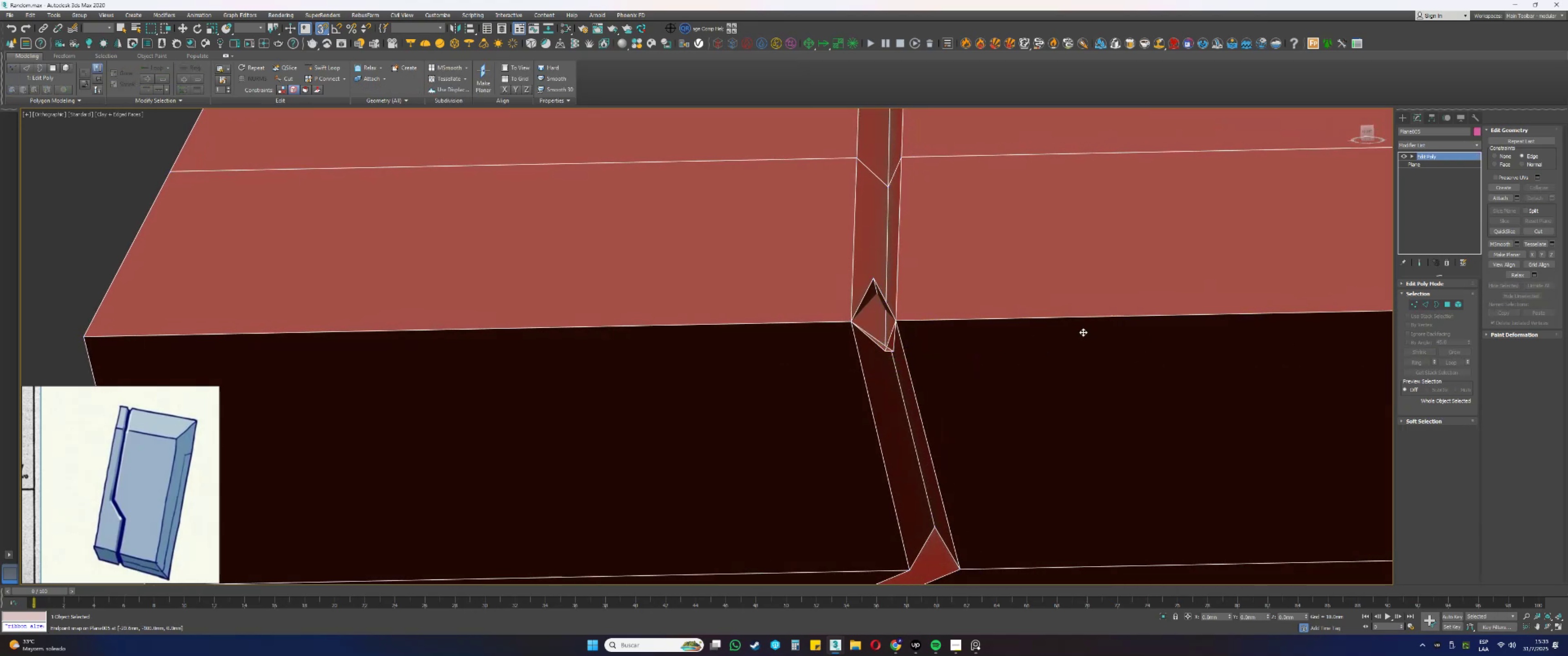 
scroll: coordinate [891, 421], scroll_direction: down, amount: 3.0
 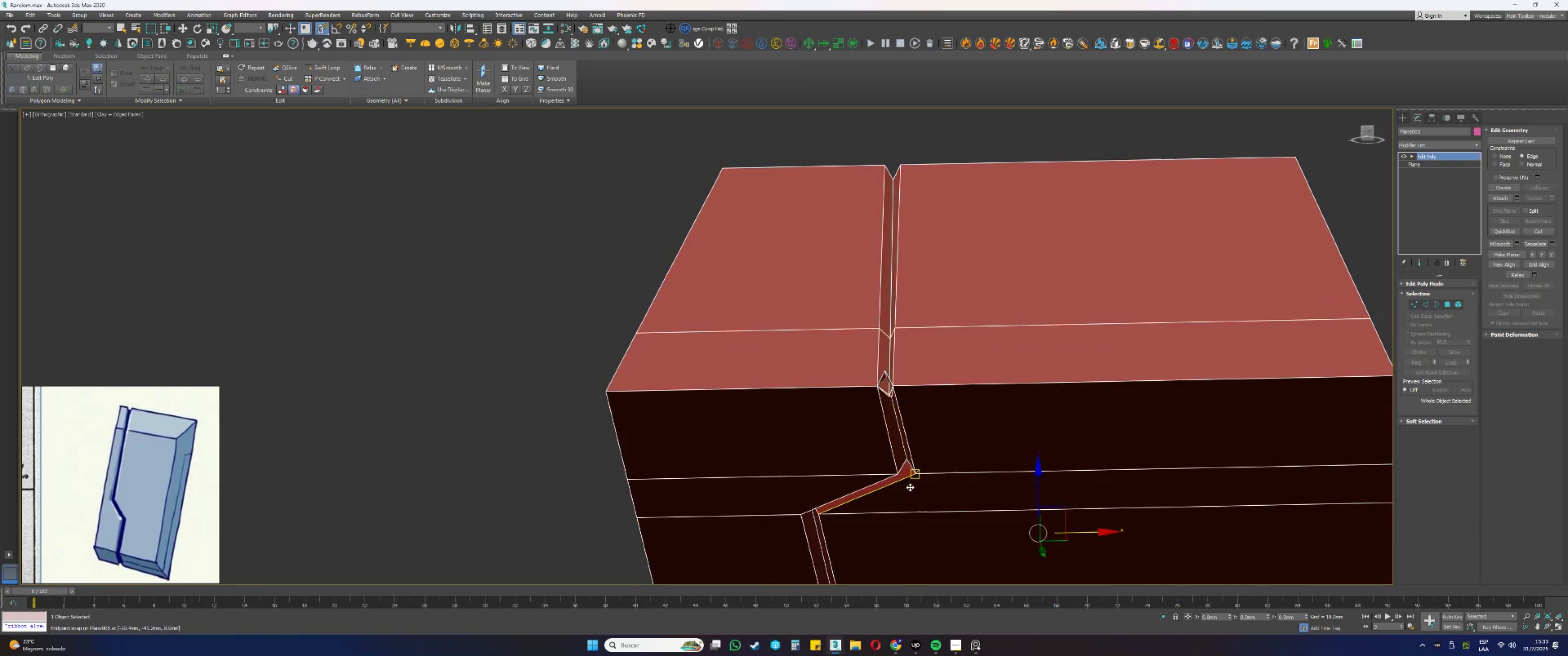 
scroll: coordinate [883, 388], scroll_direction: up, amount: 3.0
 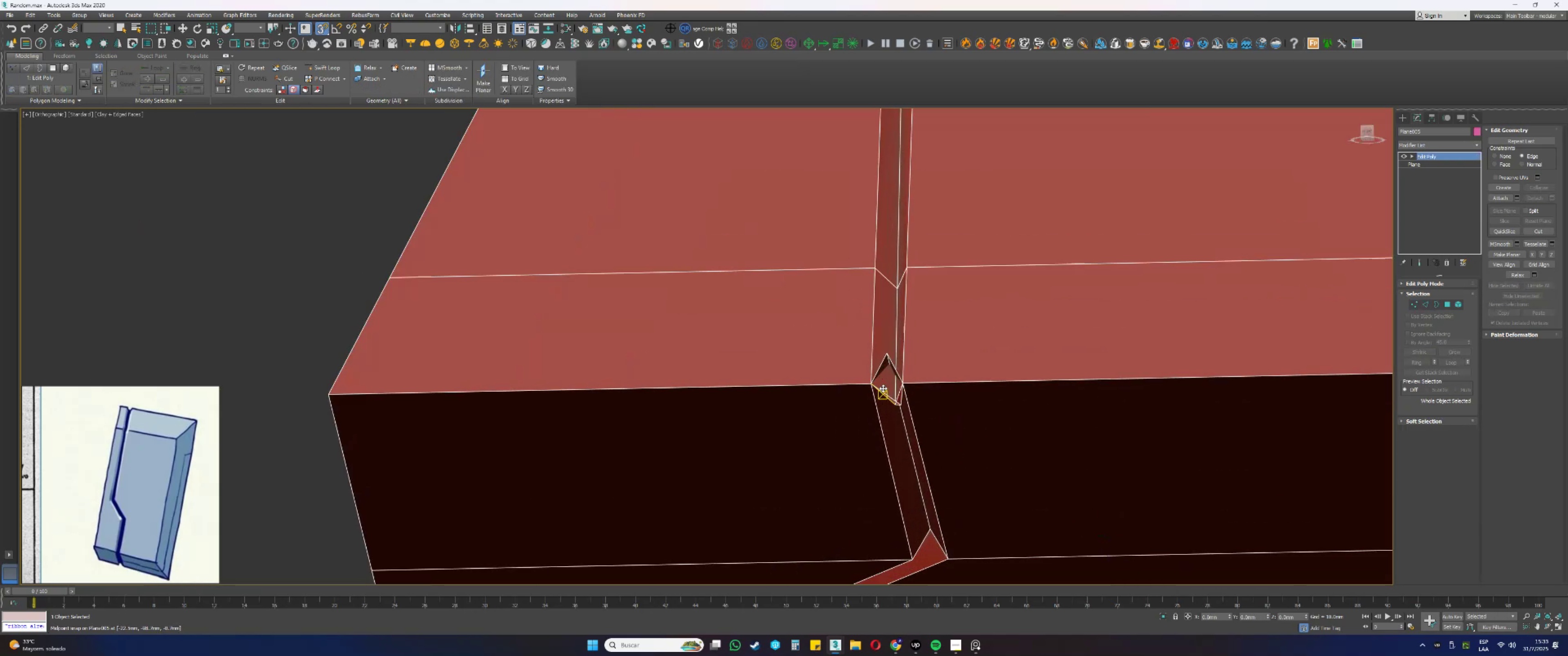 
type(1s[F3])
 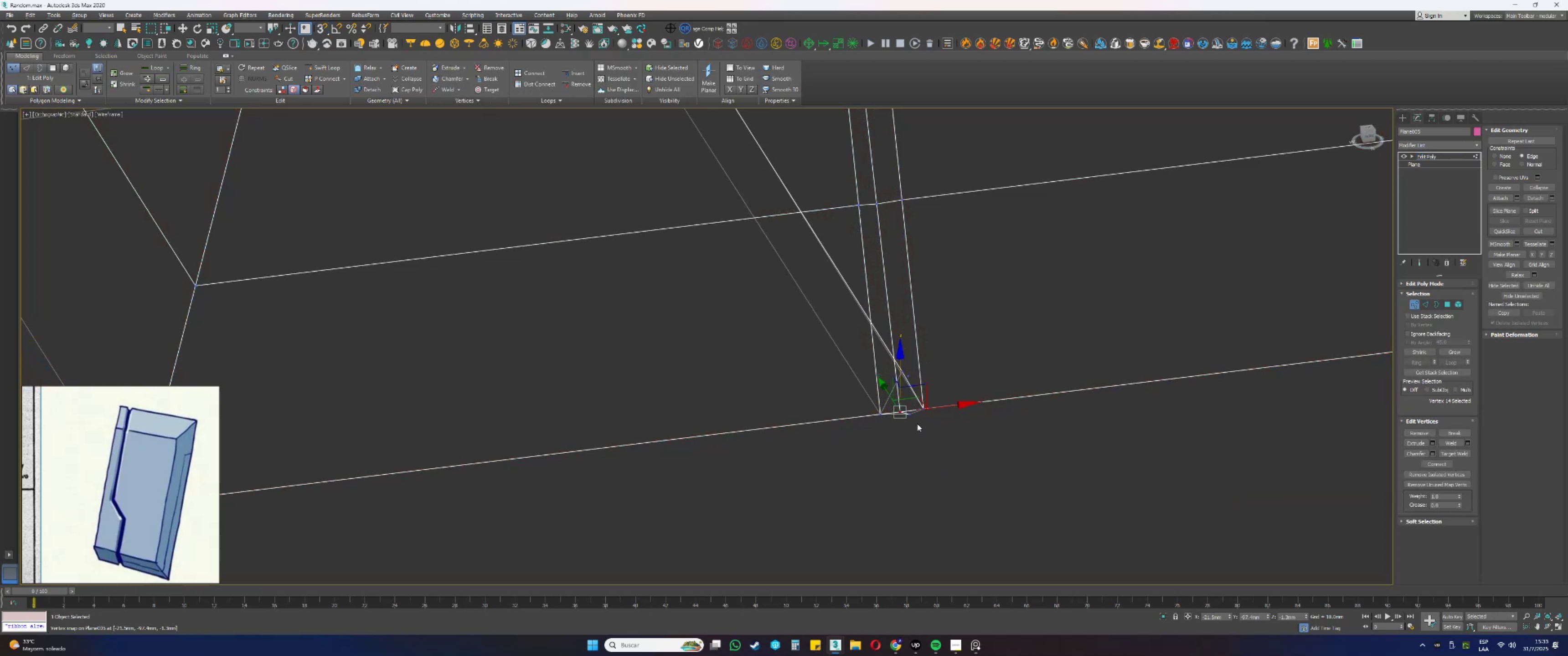 
hold_key(key=AltLeft, duration=0.93)
 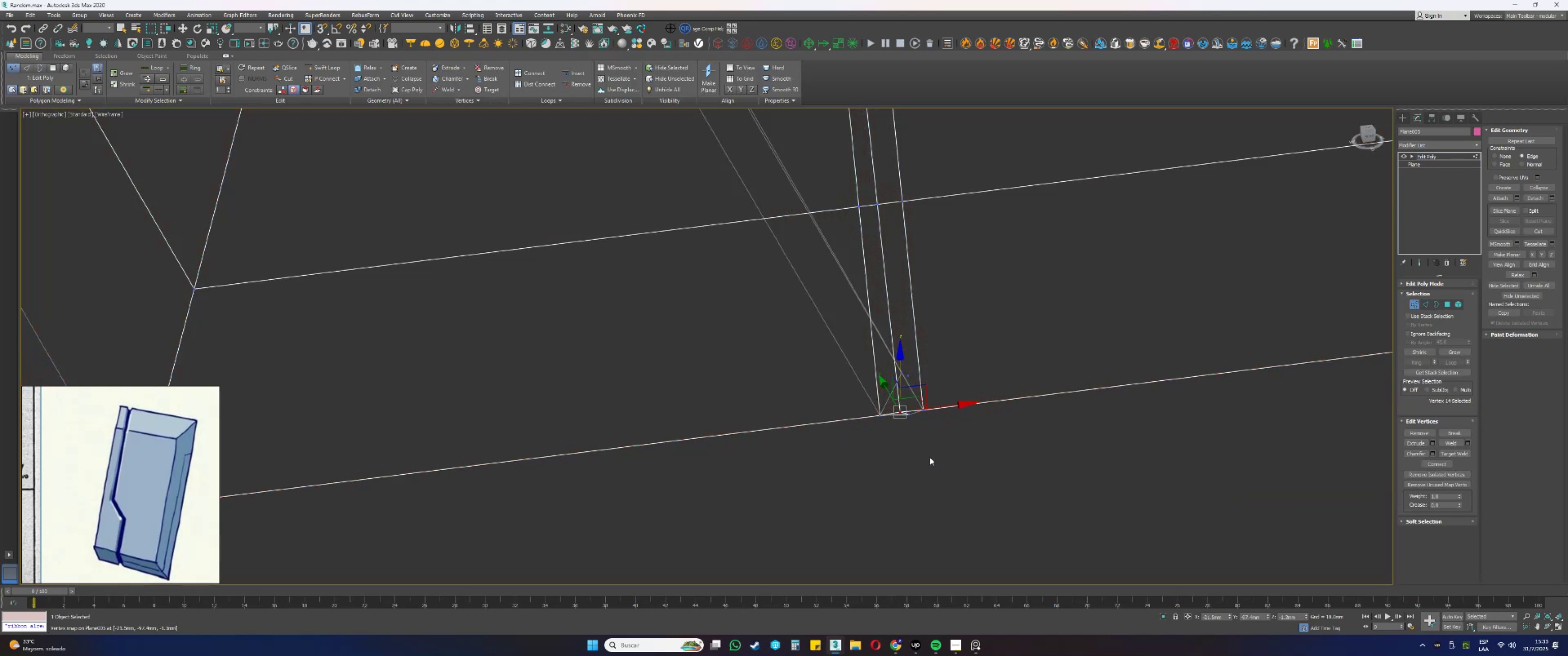 
hold_key(key=AltLeft, duration=1.5)
 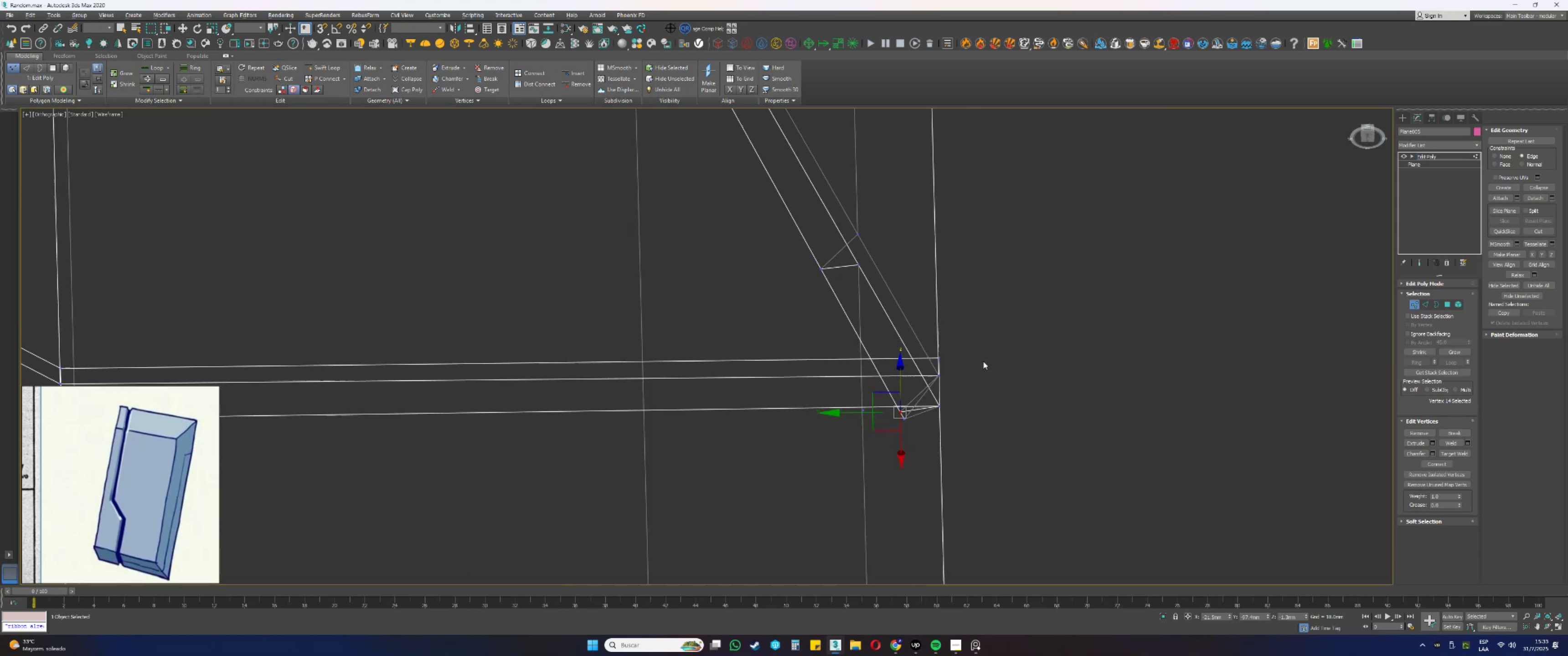 
hold_key(key=AltLeft, duration=1.08)
 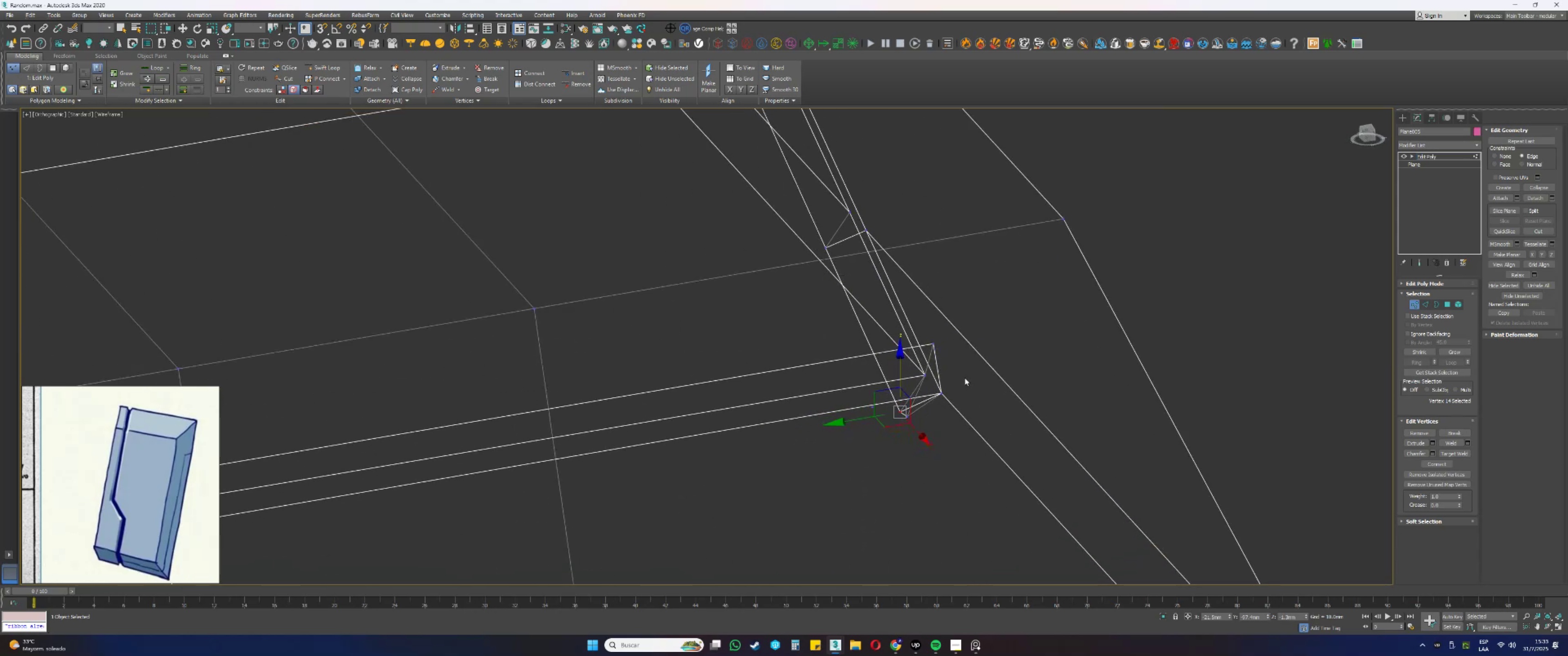 
hold_key(key=AltLeft, duration=0.62)
 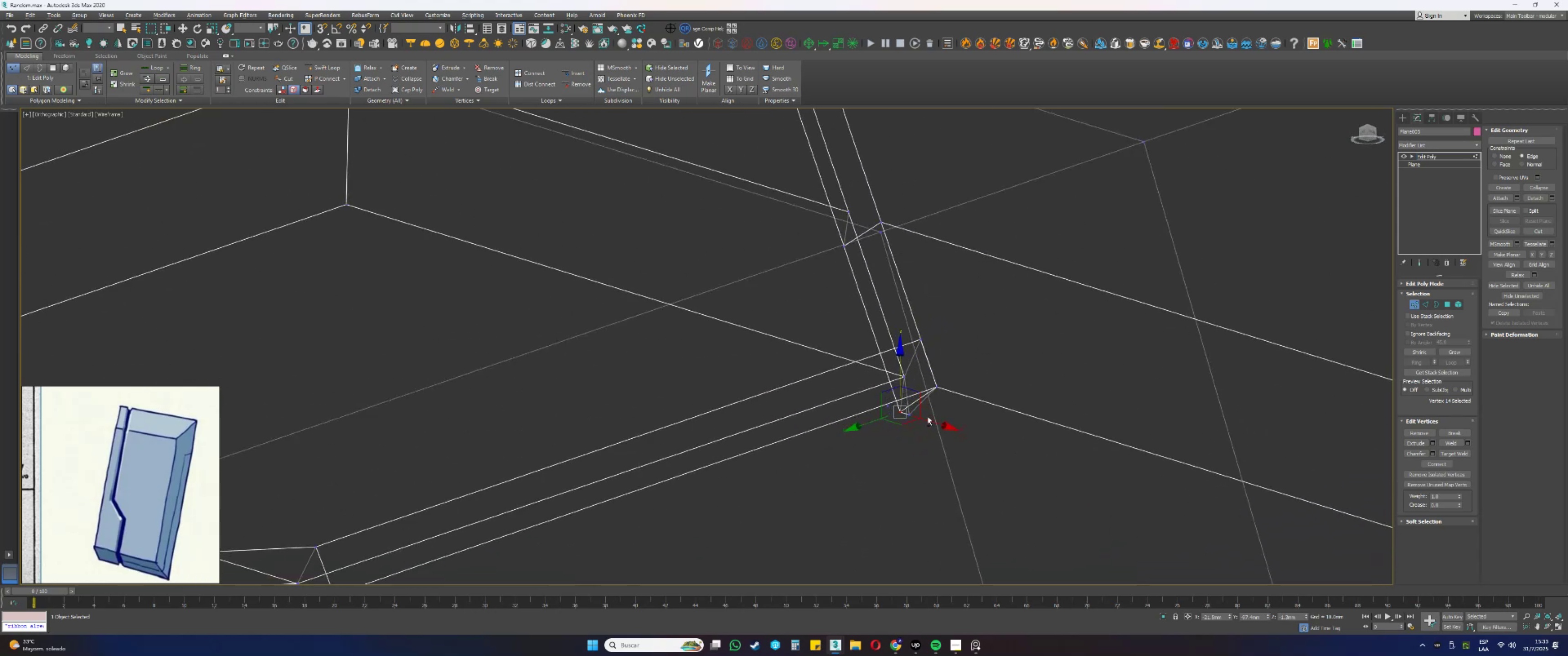 
left_click_drag(start_coordinate=[931, 431], to_coordinate=[899, 408])
 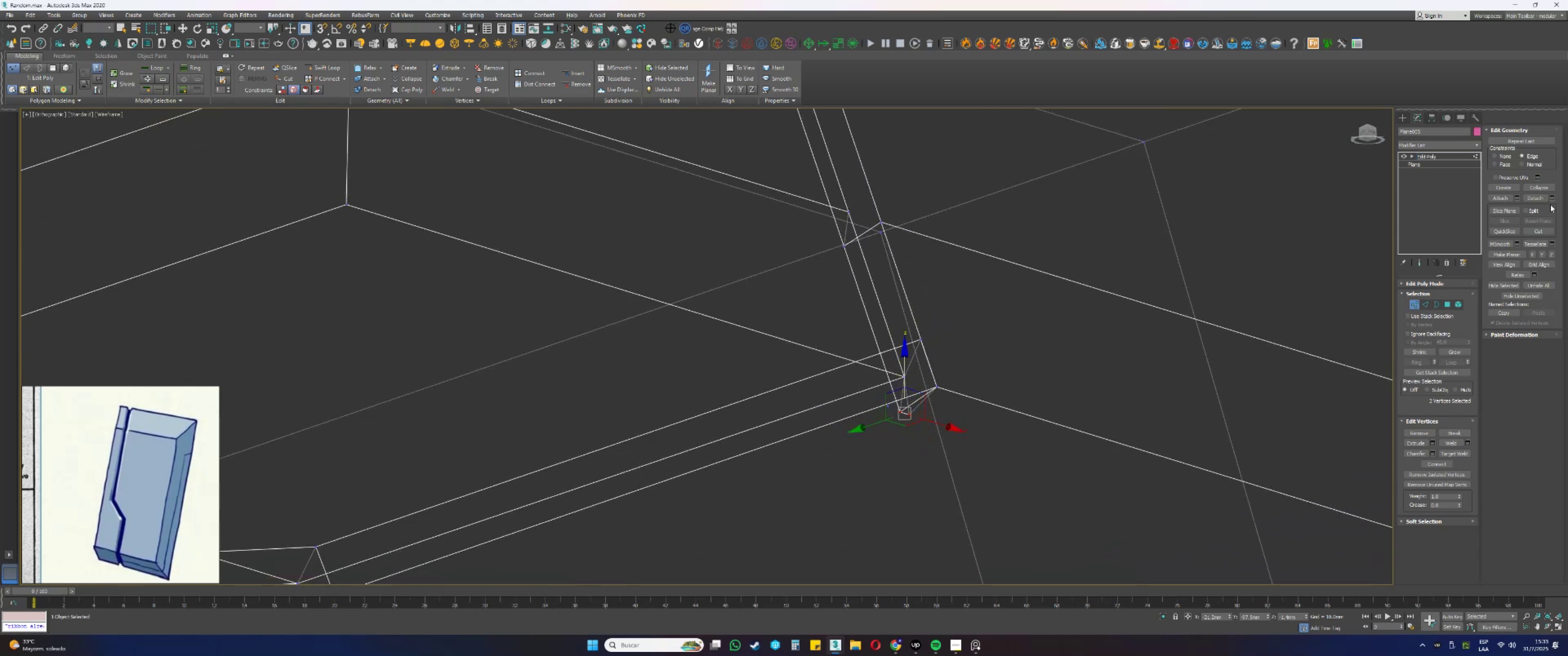 
left_click([1535, 187])
 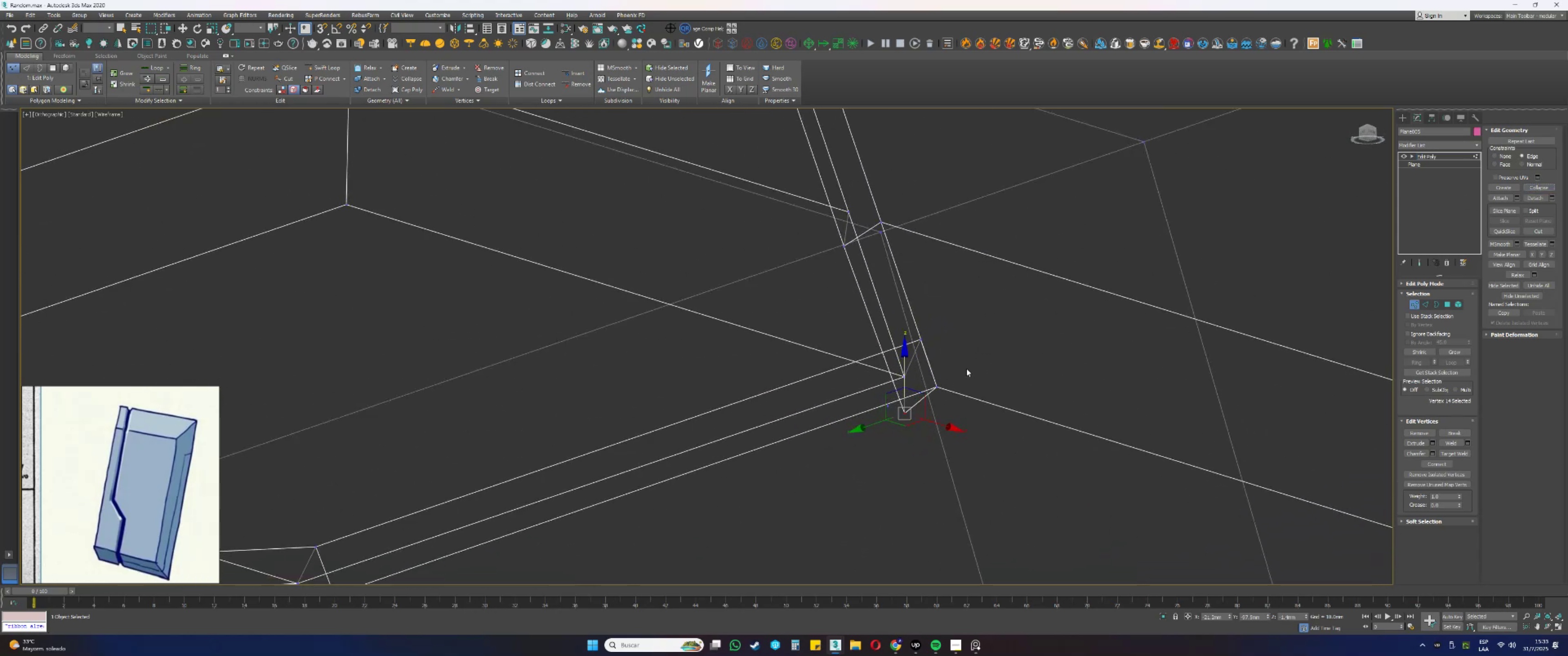 
left_click_drag(start_coordinate=[907, 379], to_coordinate=[922, 336])
 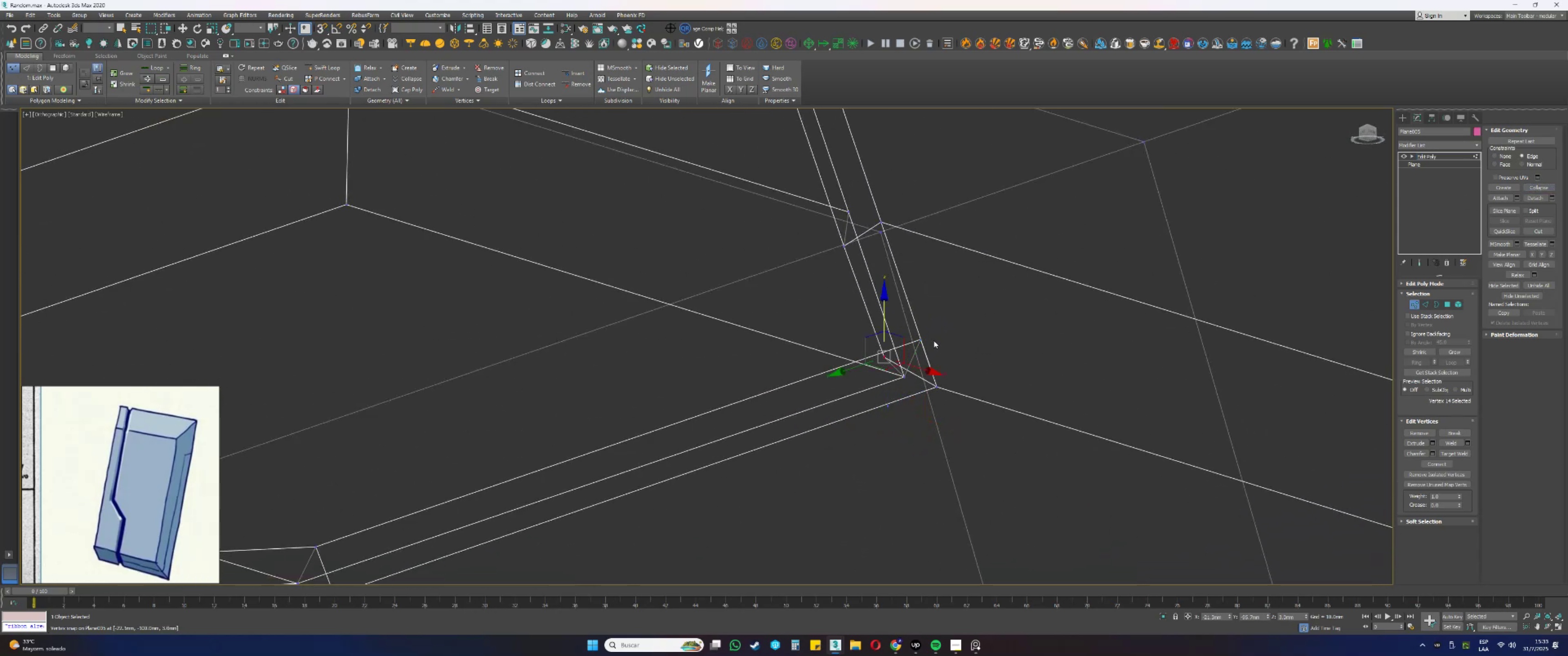 
type(ss[F3])
 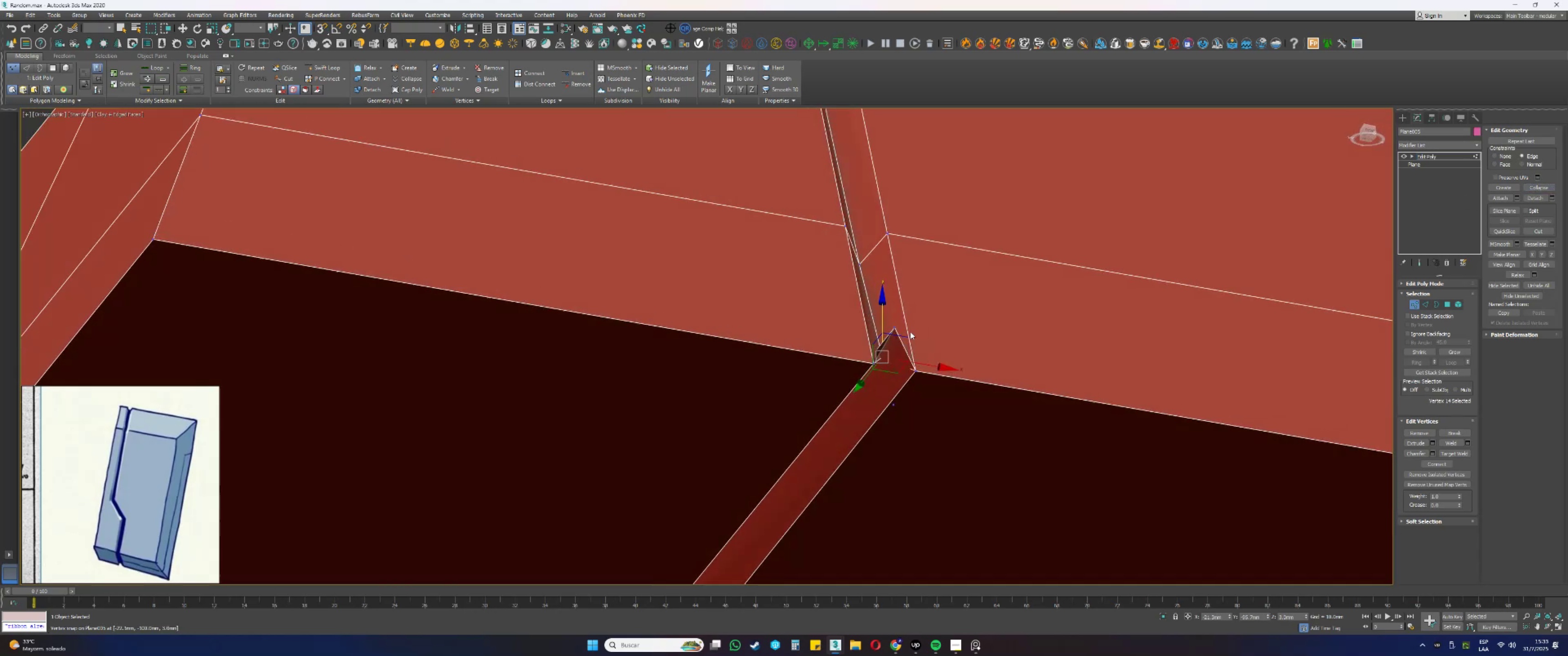 
hold_key(key=AltLeft, duration=0.3)
 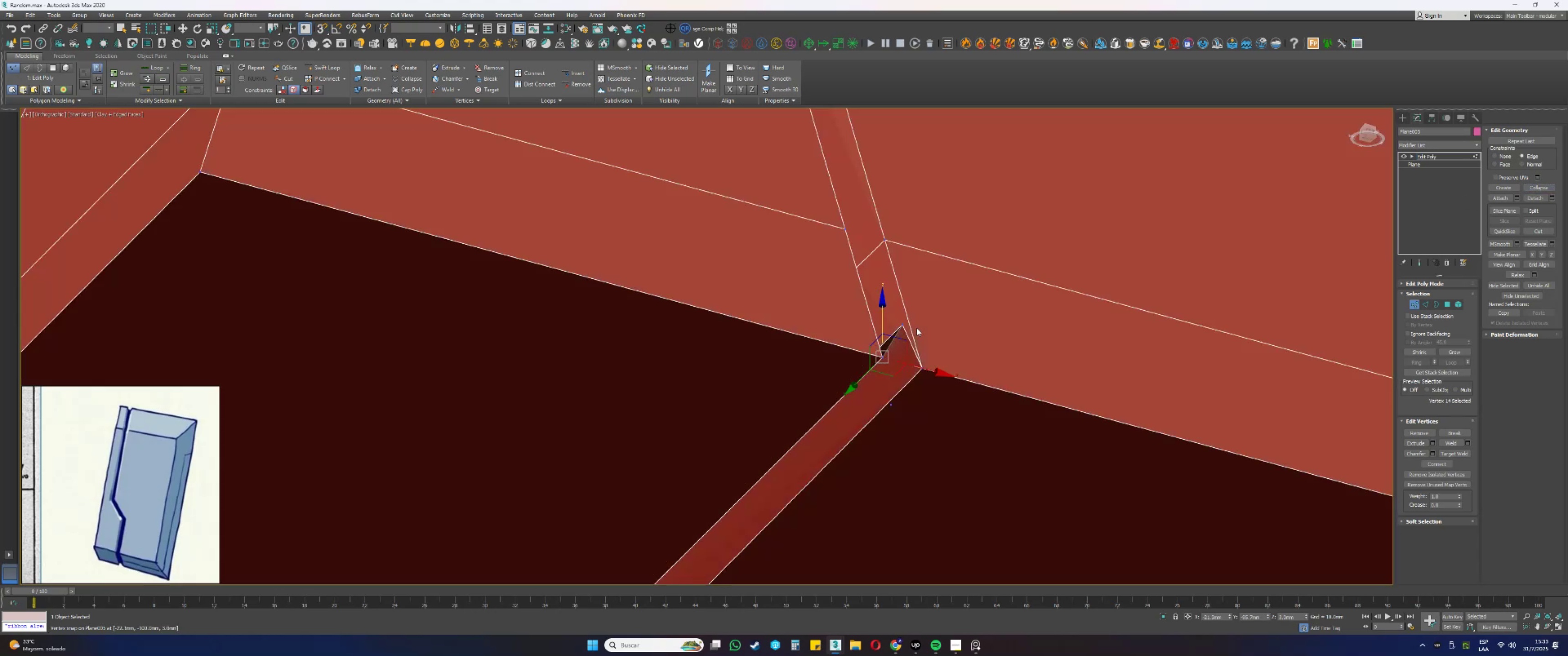 
hold_key(key=AltLeft, duration=1.52)
 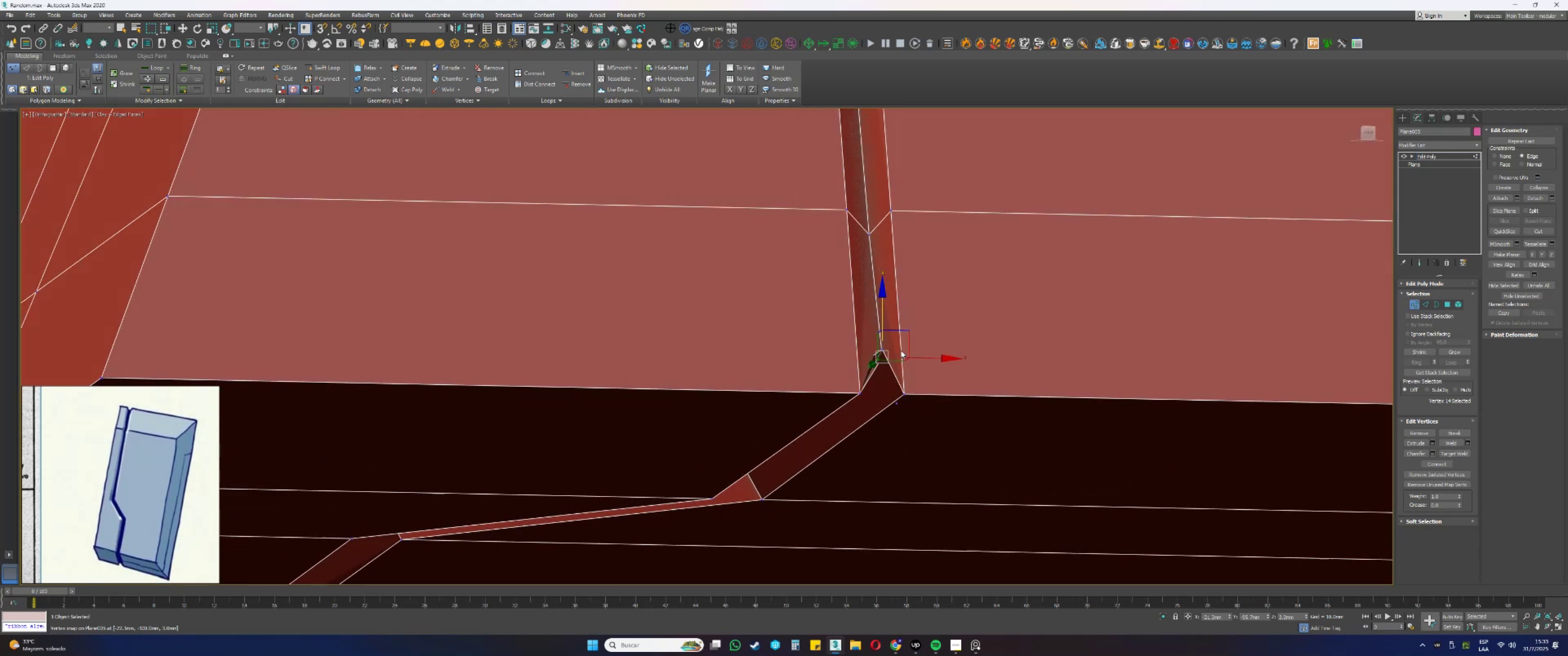 
hold_key(key=AltLeft, duration=1.15)
 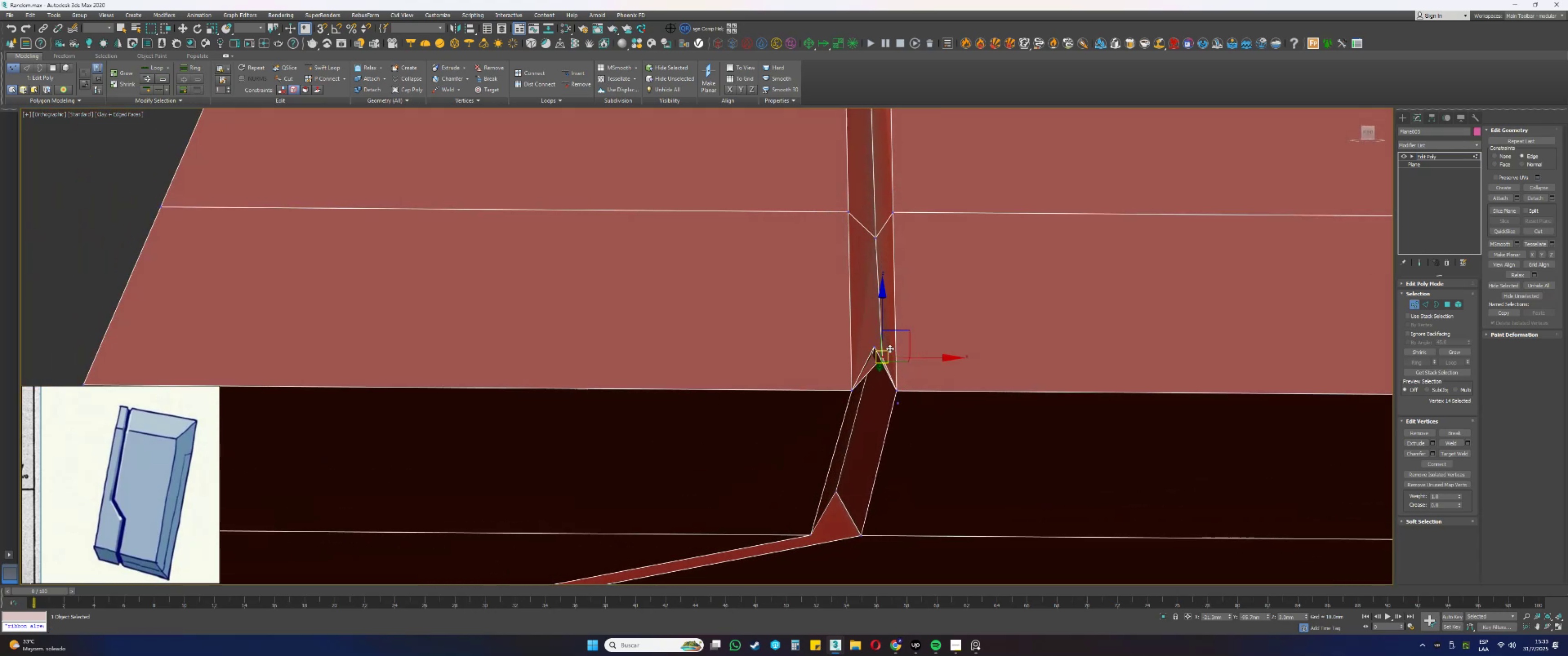 
scroll: coordinate [892, 379], scroll_direction: up, amount: 3.0
 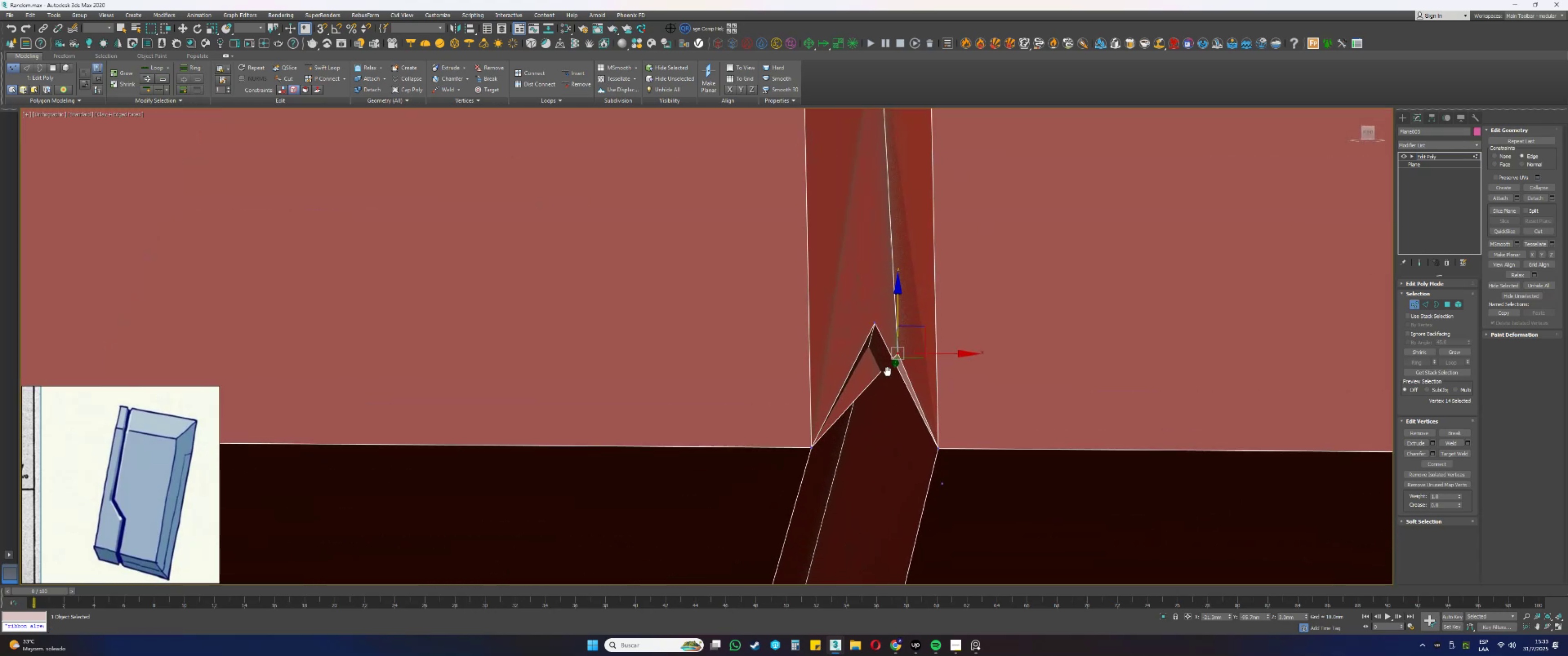 
hold_key(key=AltLeft, duration=0.66)
 